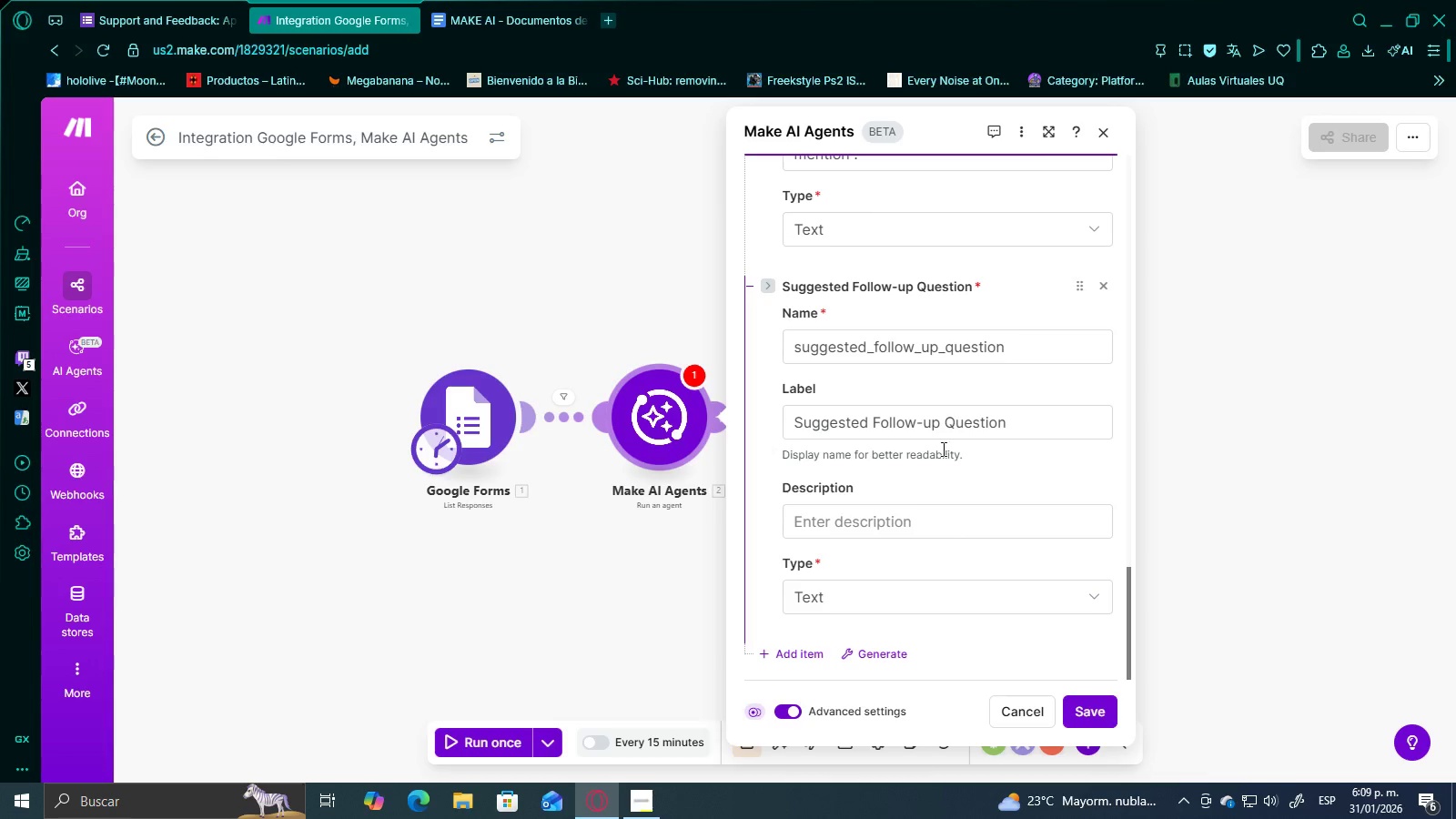 
left_click([919, 526])
 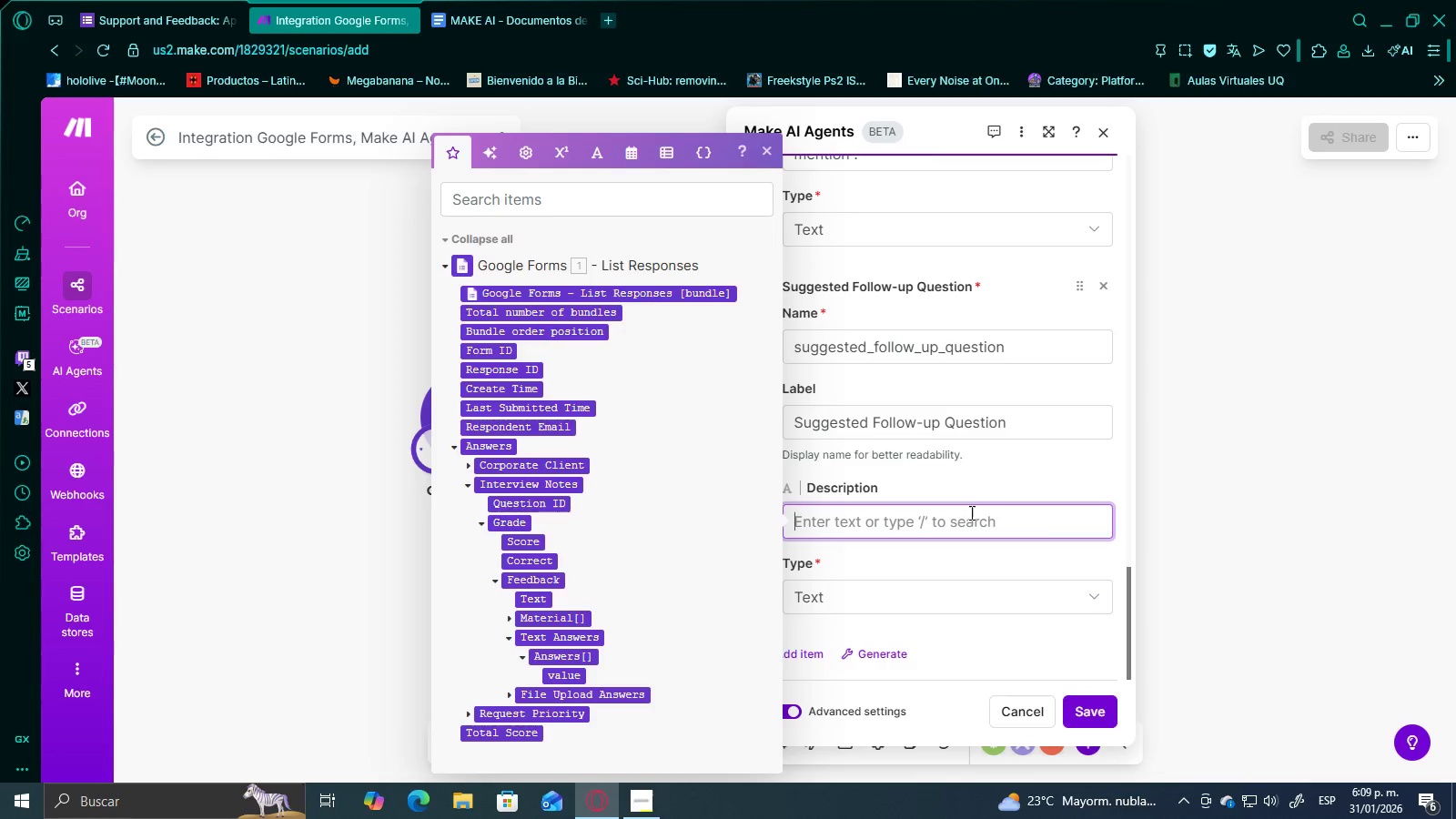 
scroll: coordinate [970, 512], scroll_direction: down, amount: 3.0
 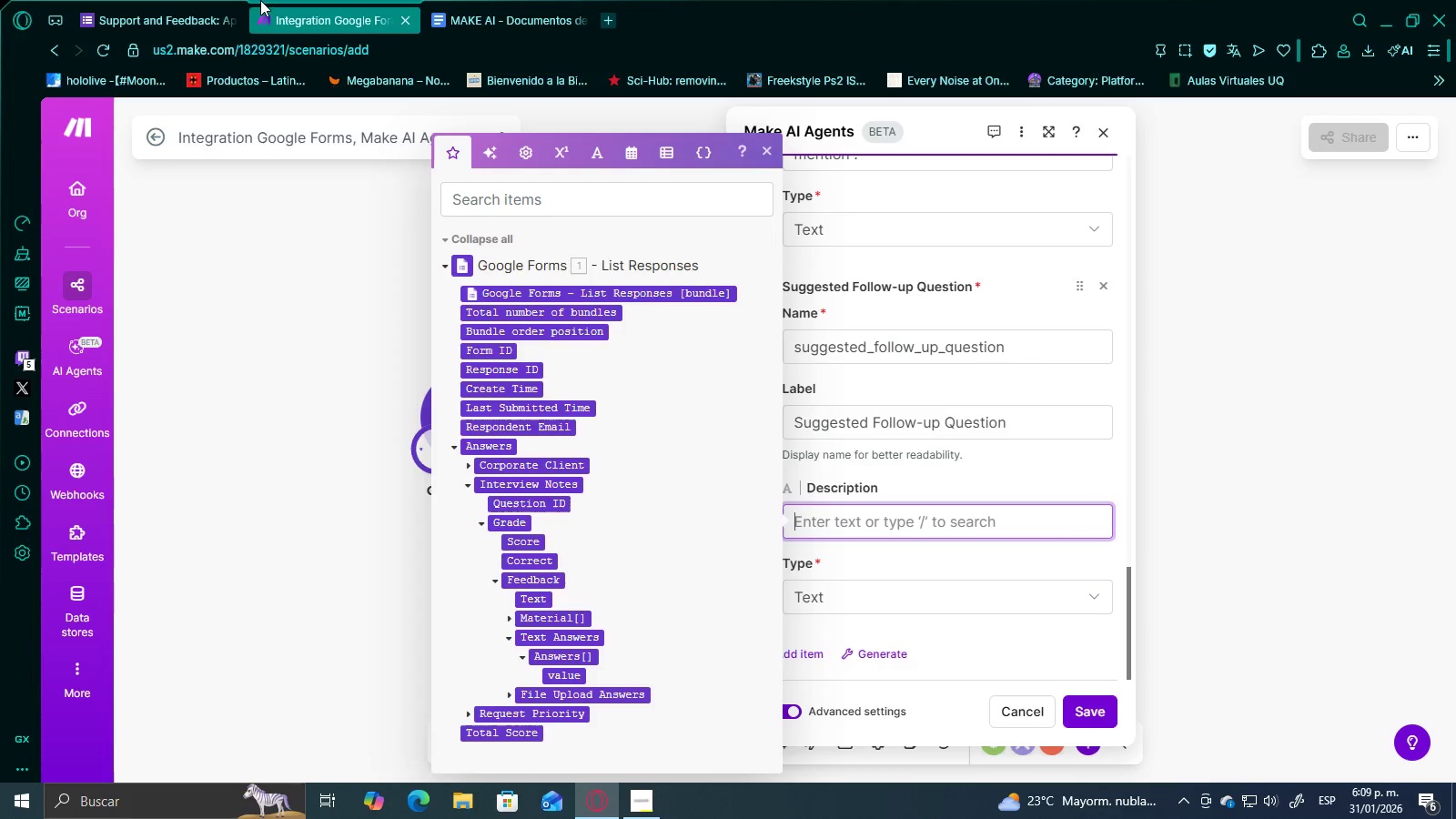 
left_click([470, 0])
 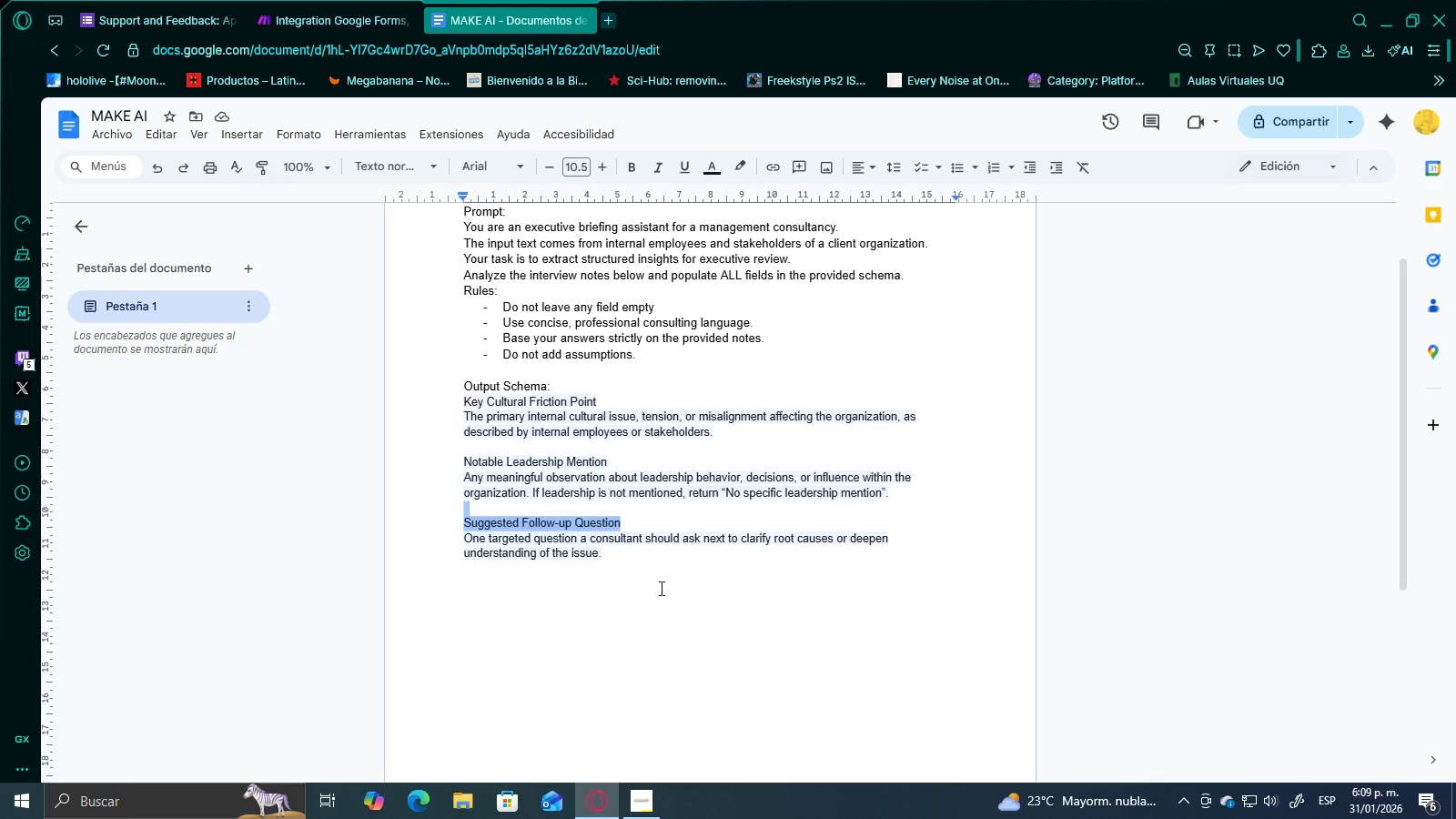 
wait(5.78)
 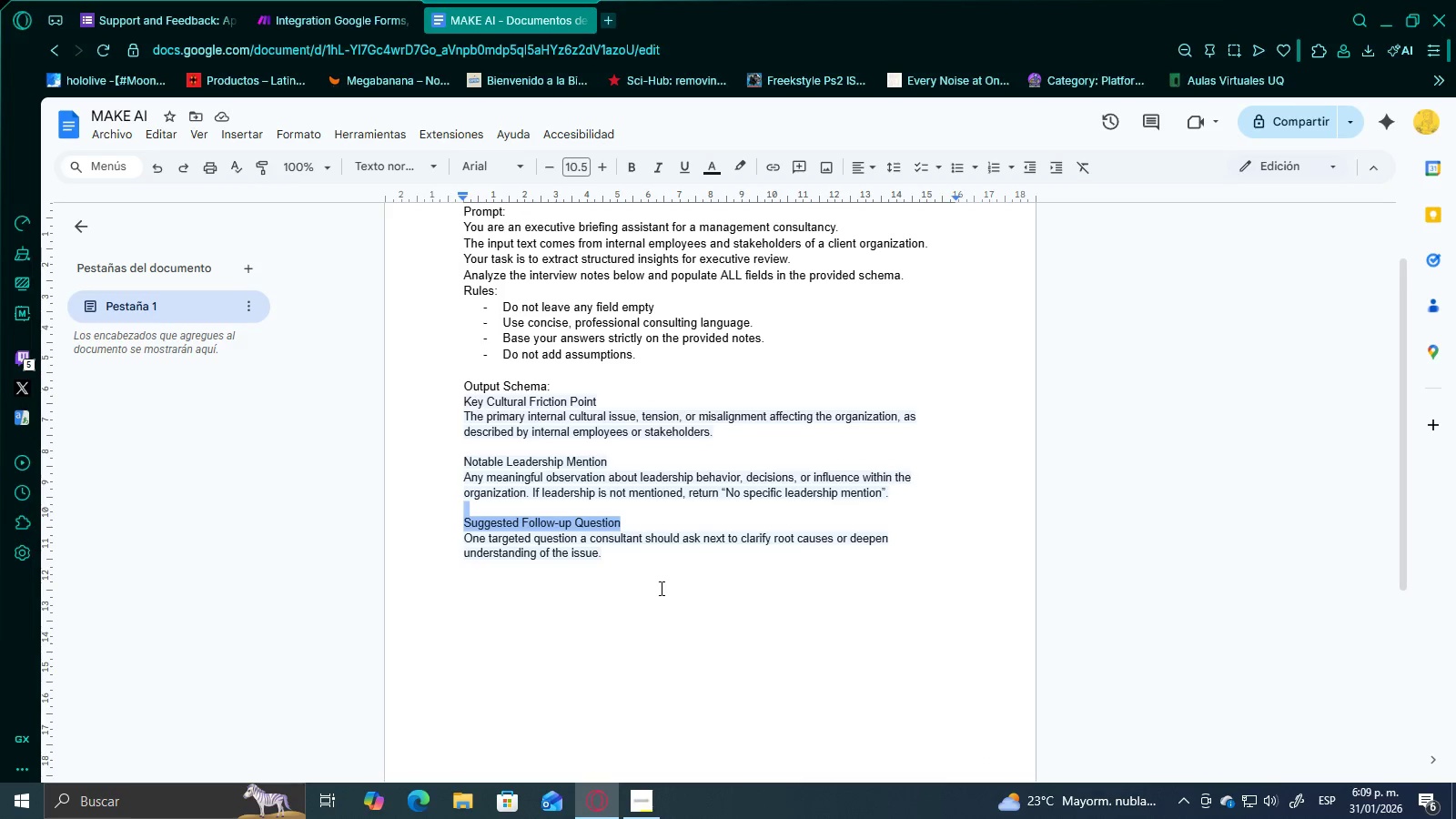 
left_click([571, 558])
 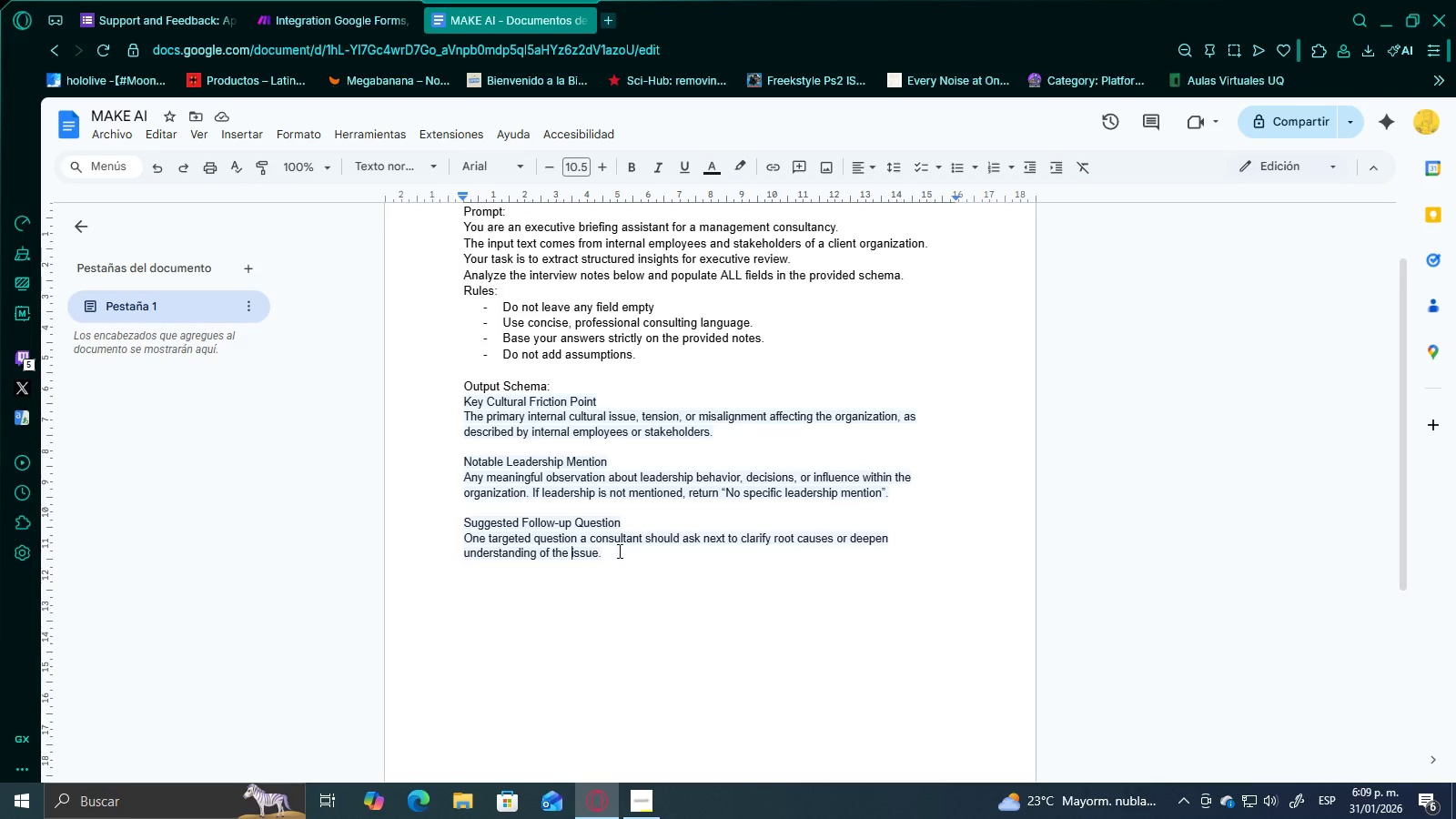 
left_click_drag(start_coordinate=[618, 551], to_coordinate=[432, 532])
 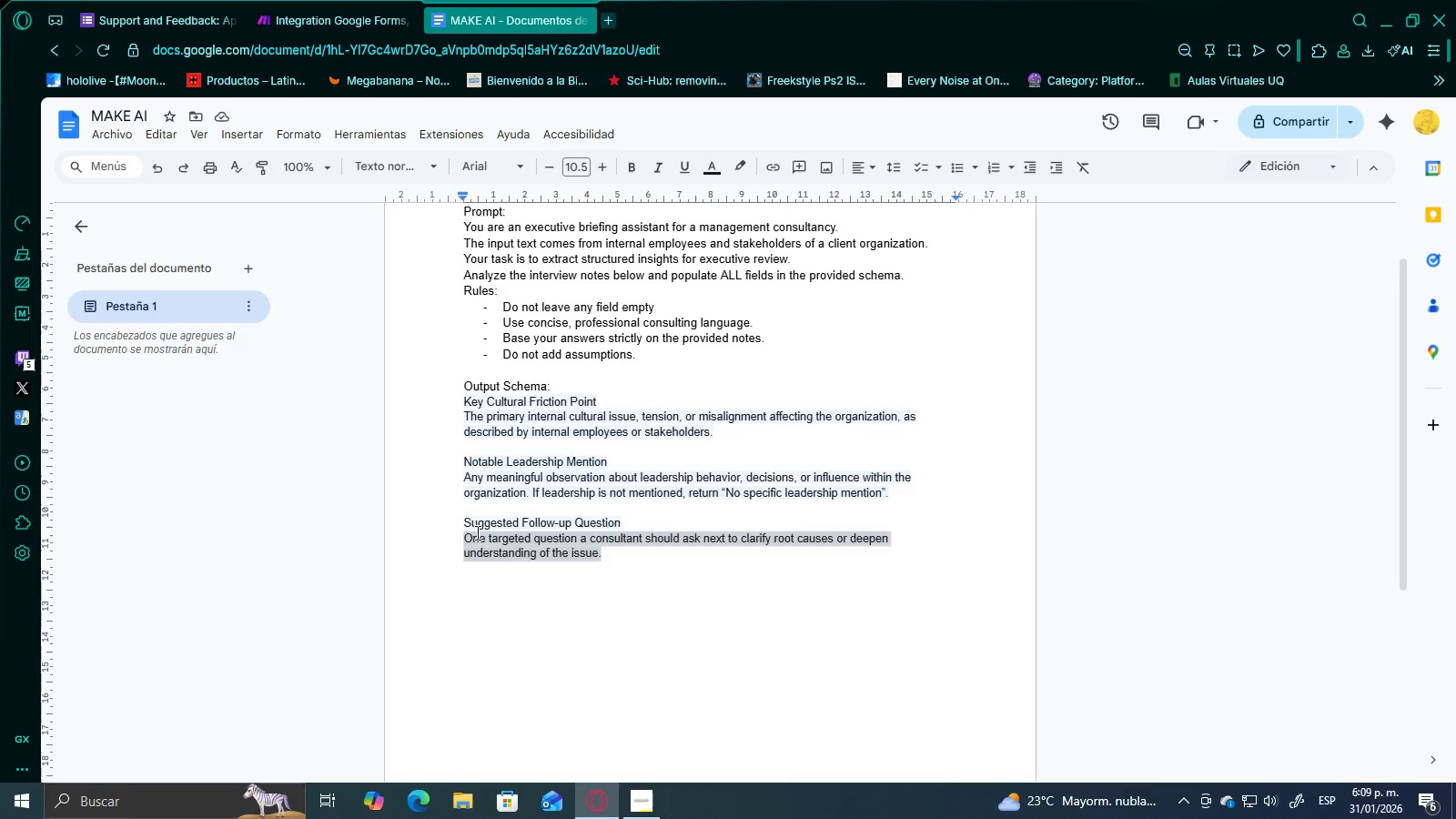 
right_click([476, 532])
 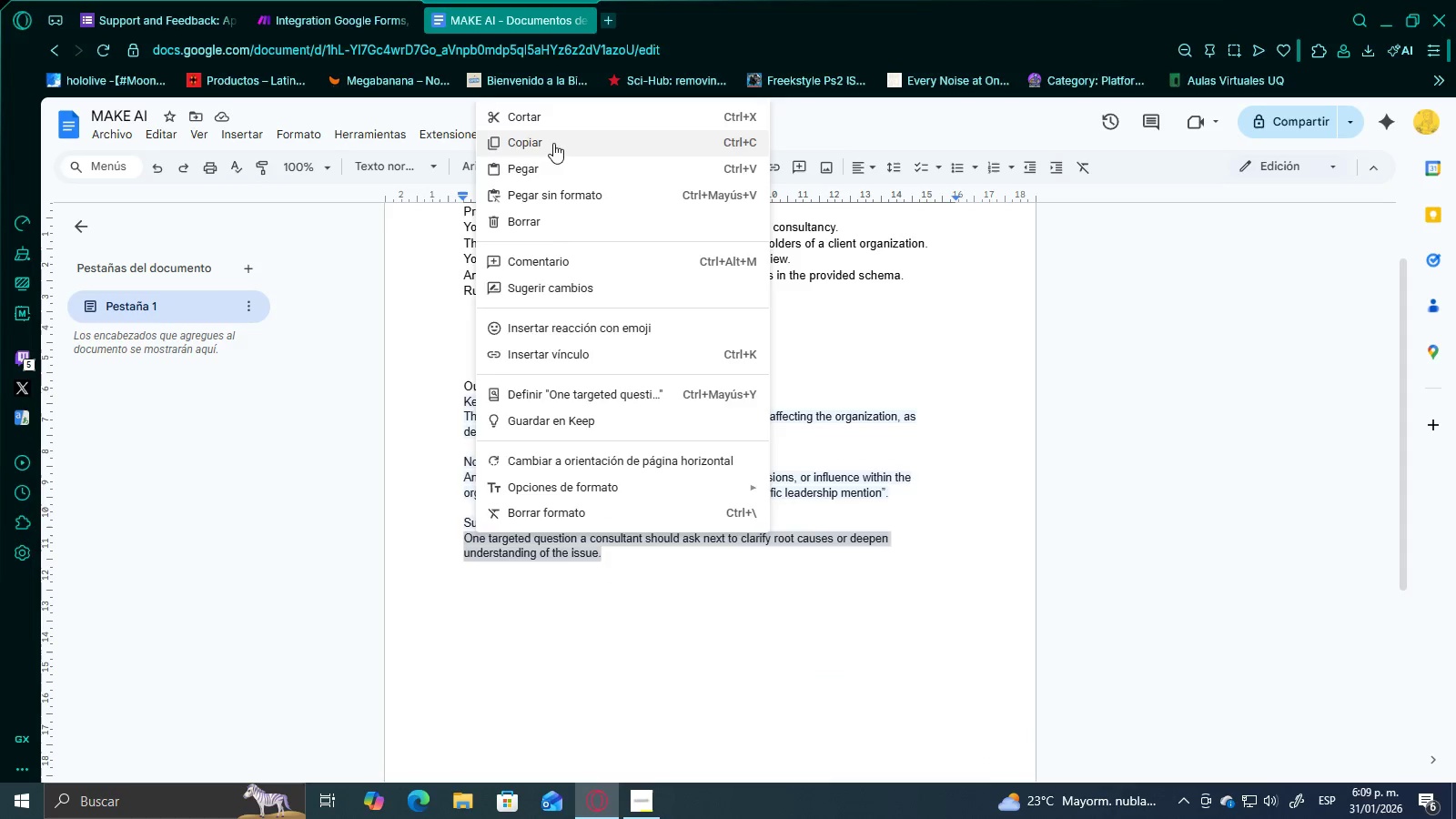 
double_click([128, 0])
 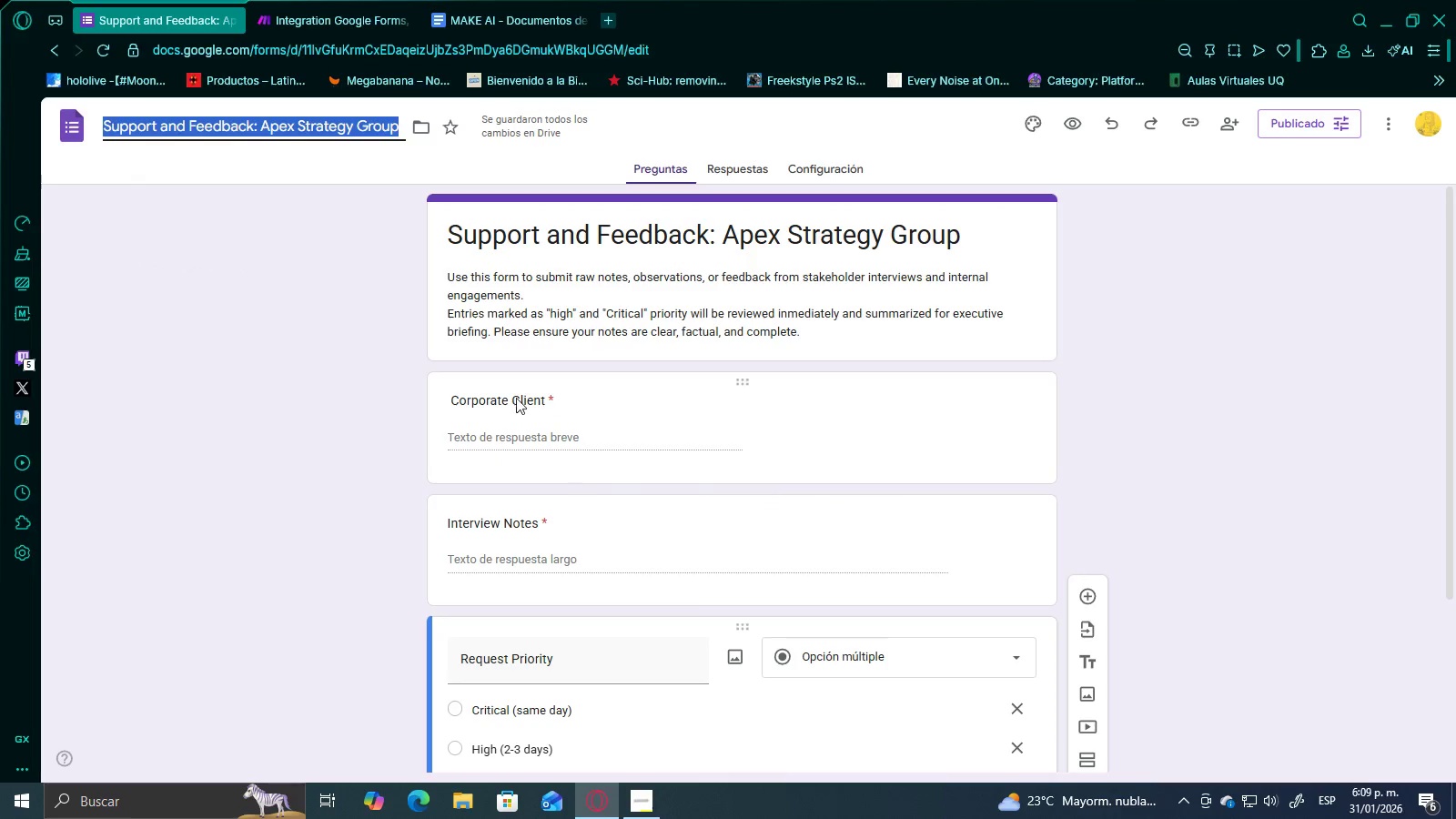 
left_click([323, 0])
 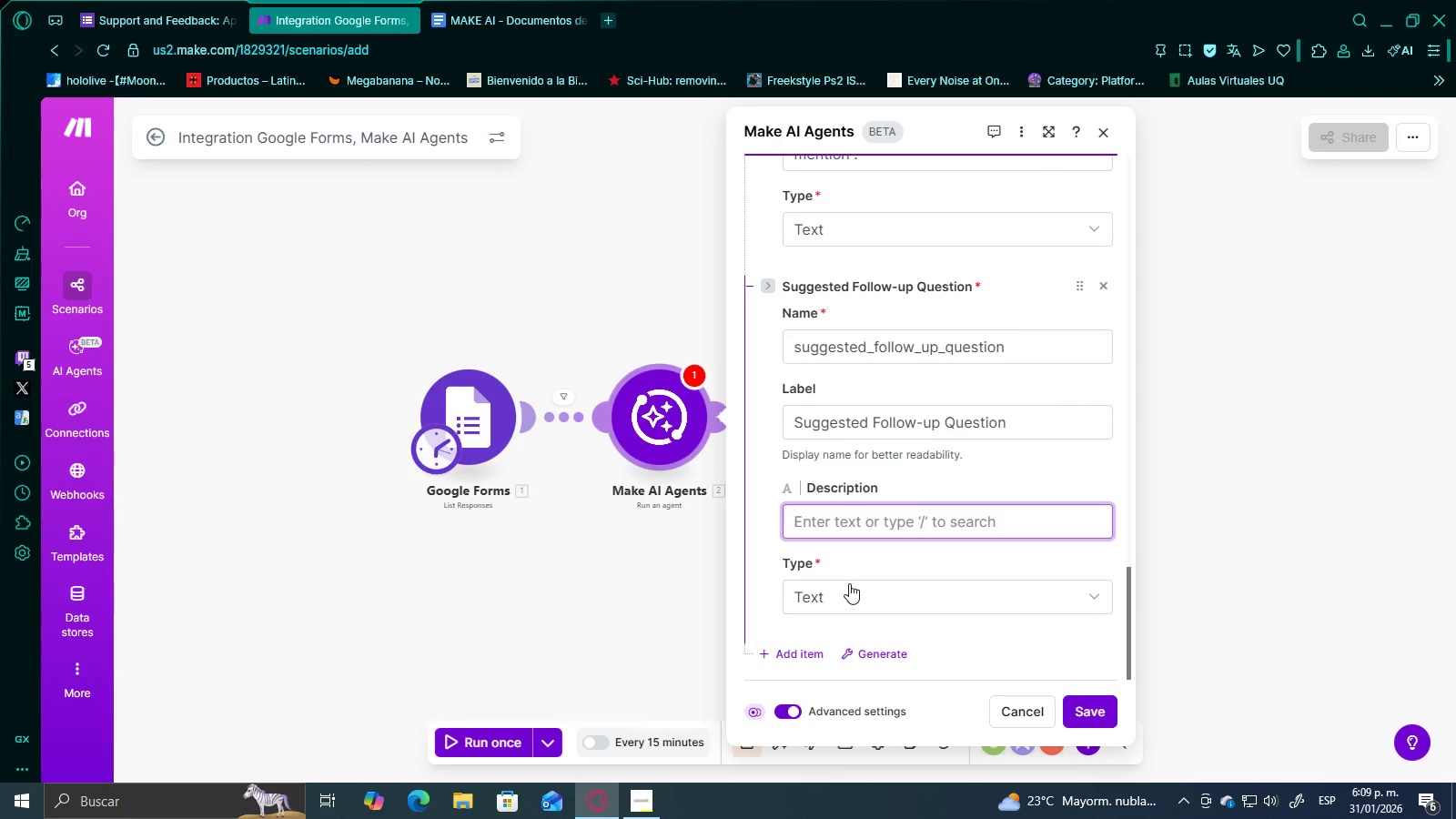 
left_click([839, 512])
 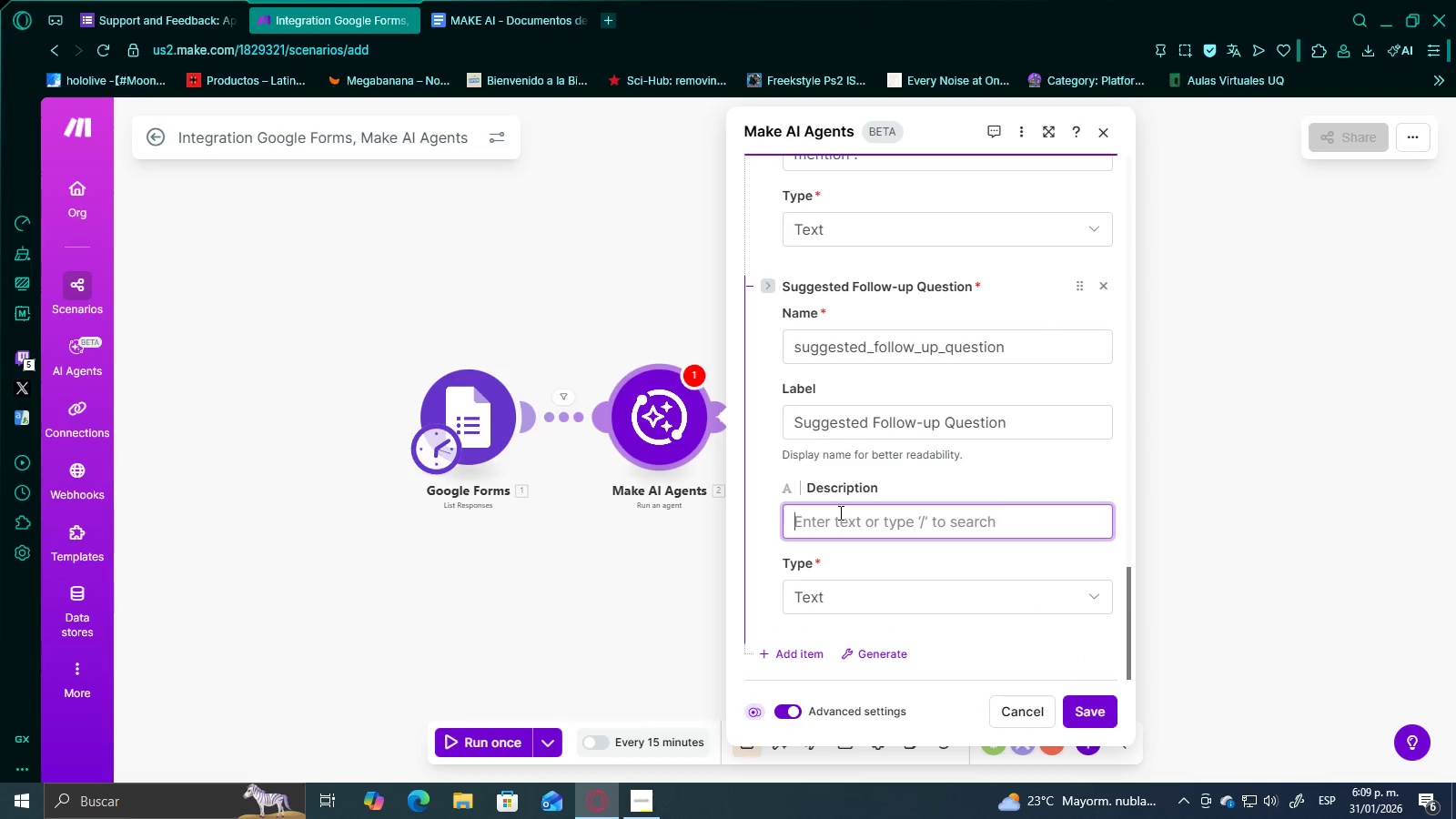 
key(Control+ControlLeft)
 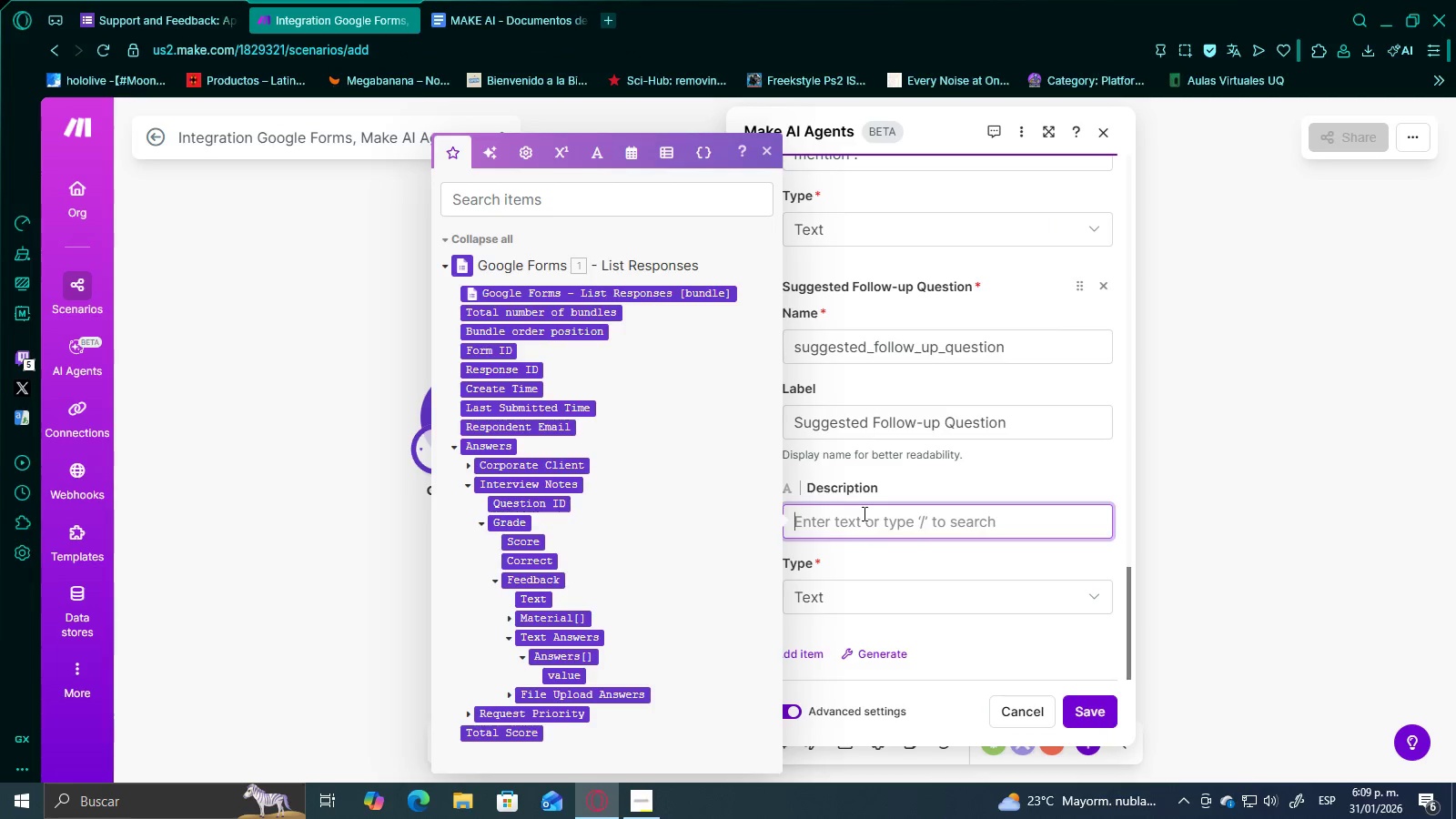 
key(Control+V)
 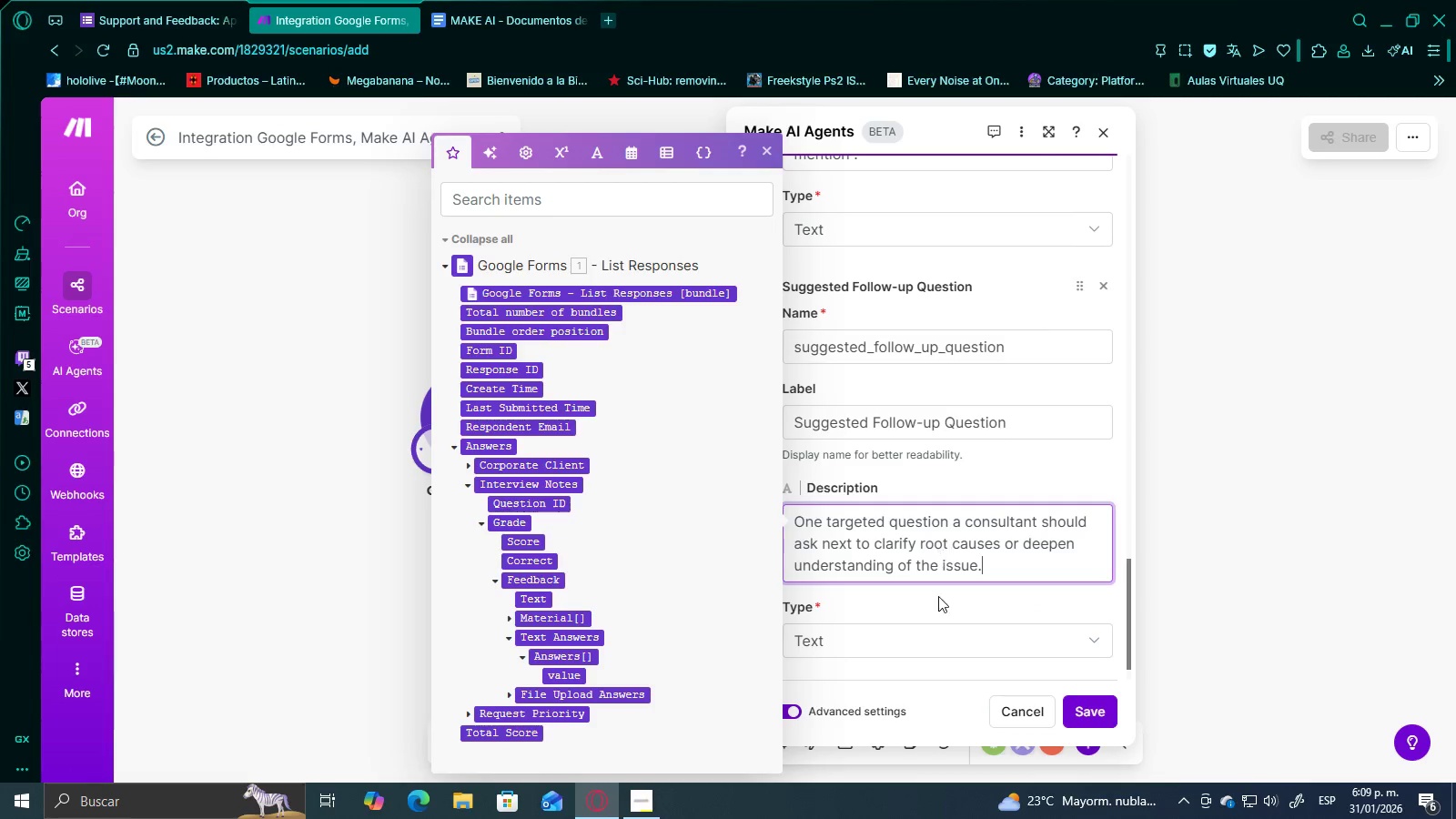 
left_click([943, 604])
 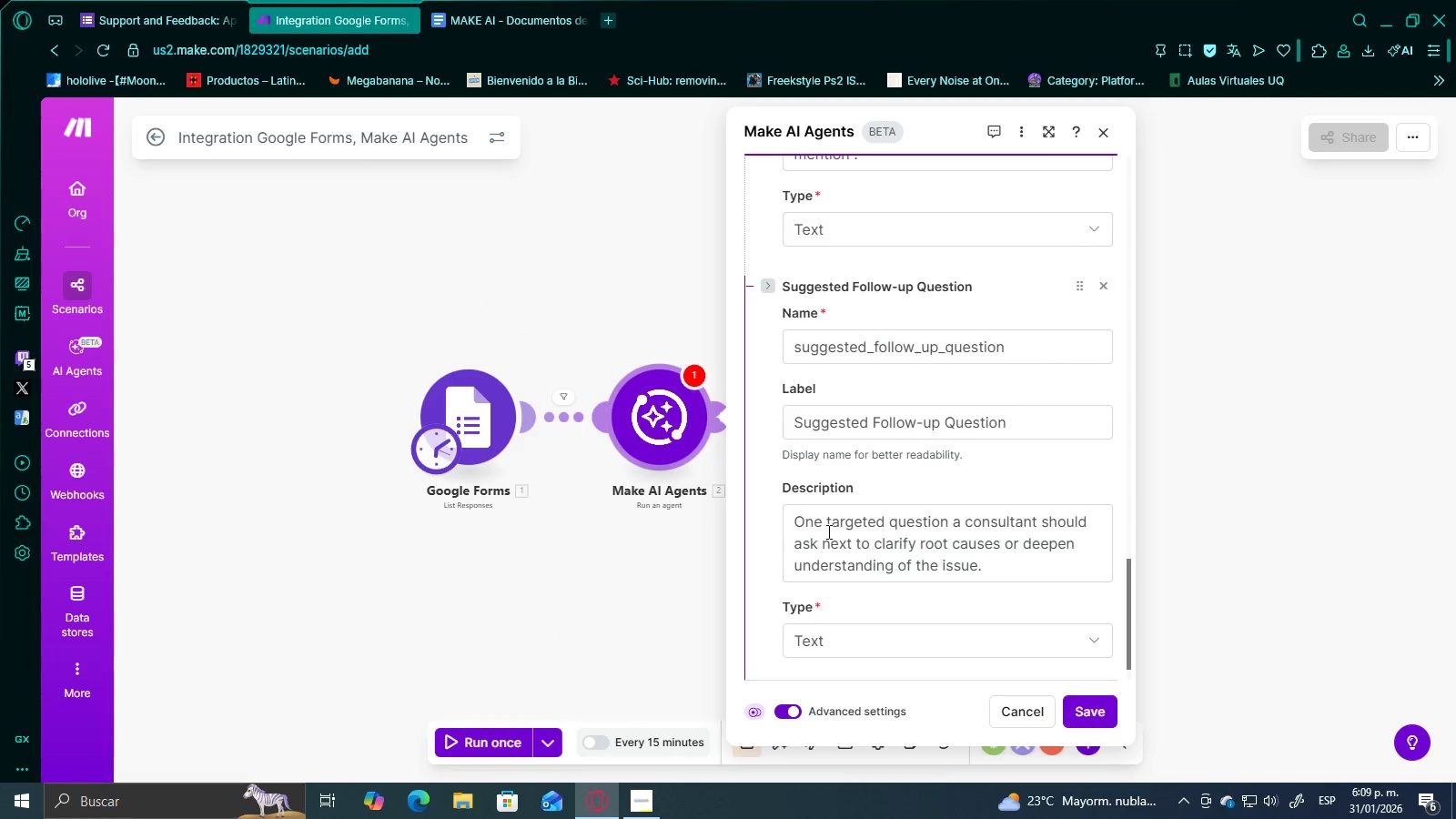 
scroll: coordinate [882, 528], scroll_direction: down, amount: 3.0
 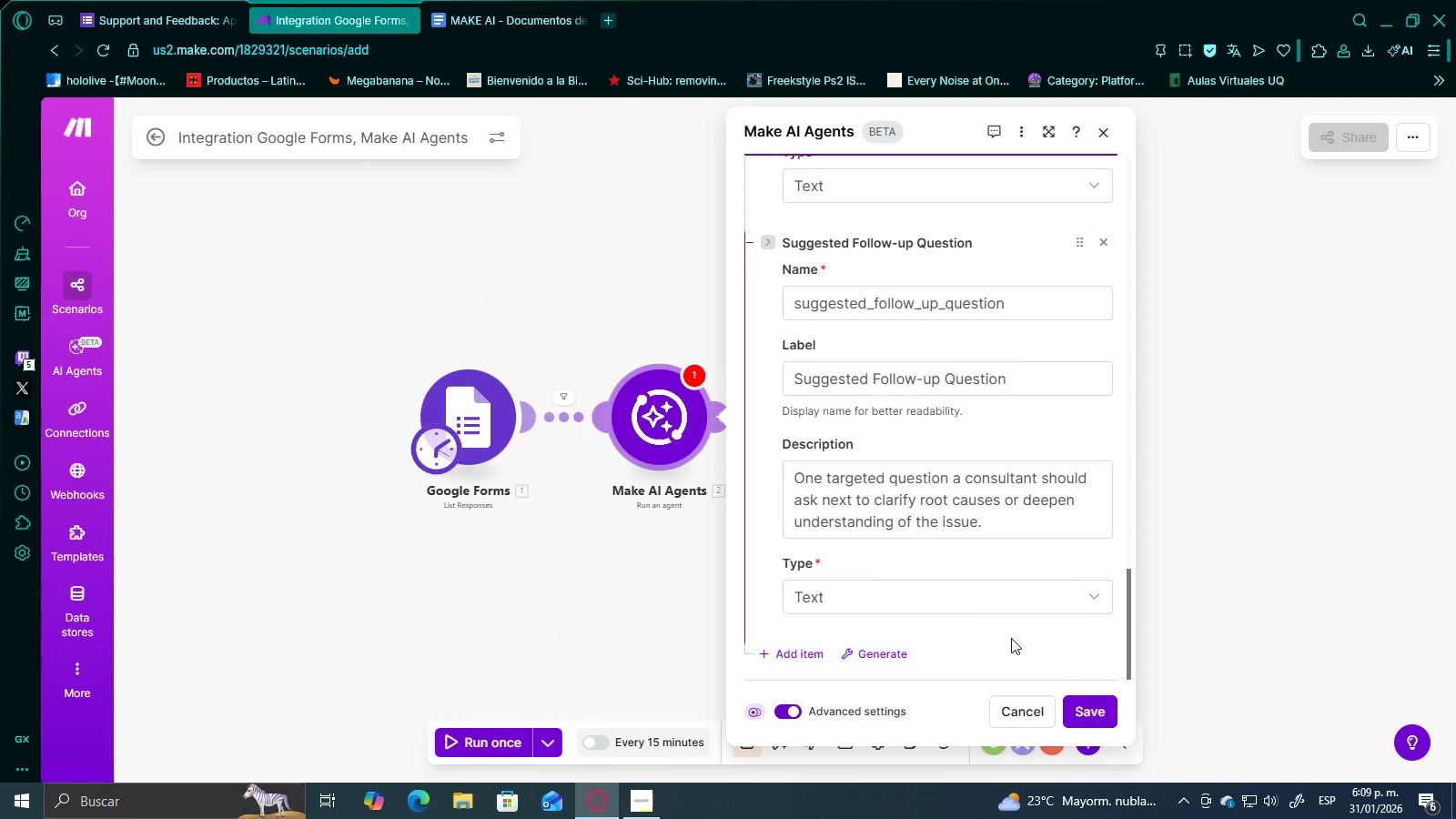 
scroll: coordinate [966, 597], scroll_direction: up, amount: 7.0
 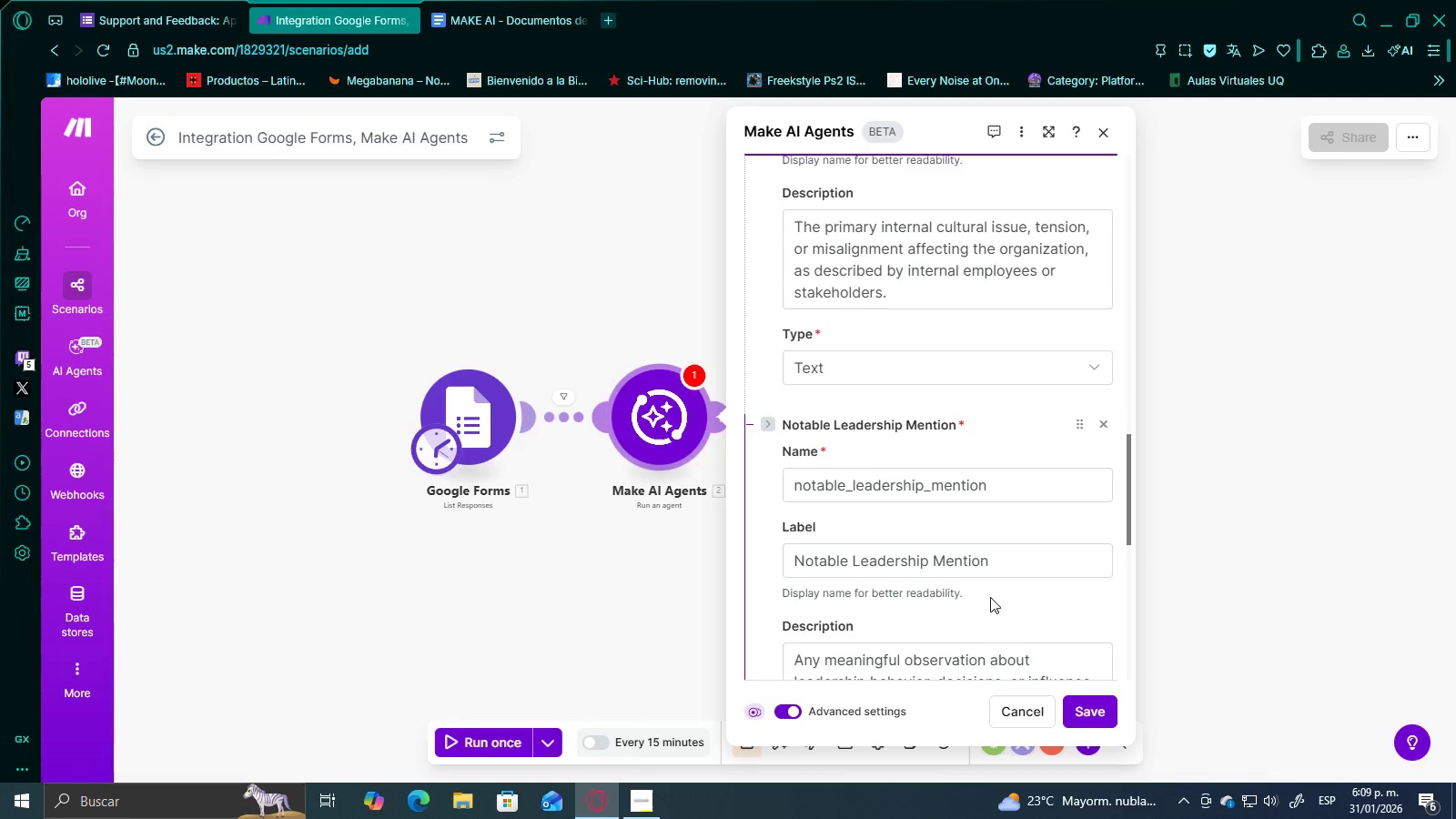 
scroll: coordinate [1057, 622], scroll_direction: down, amount: 5.0
 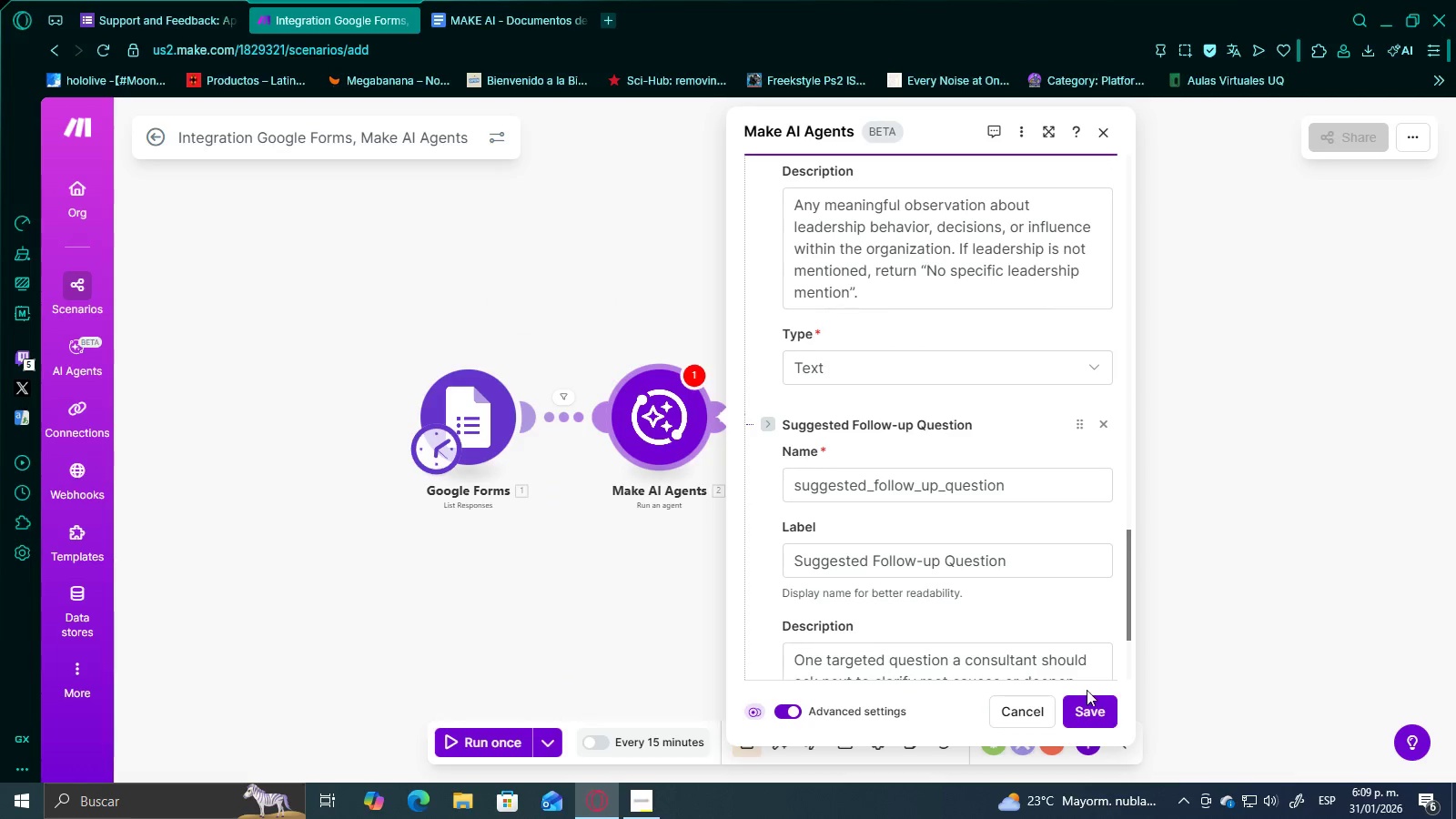 
left_click([1081, 712])
 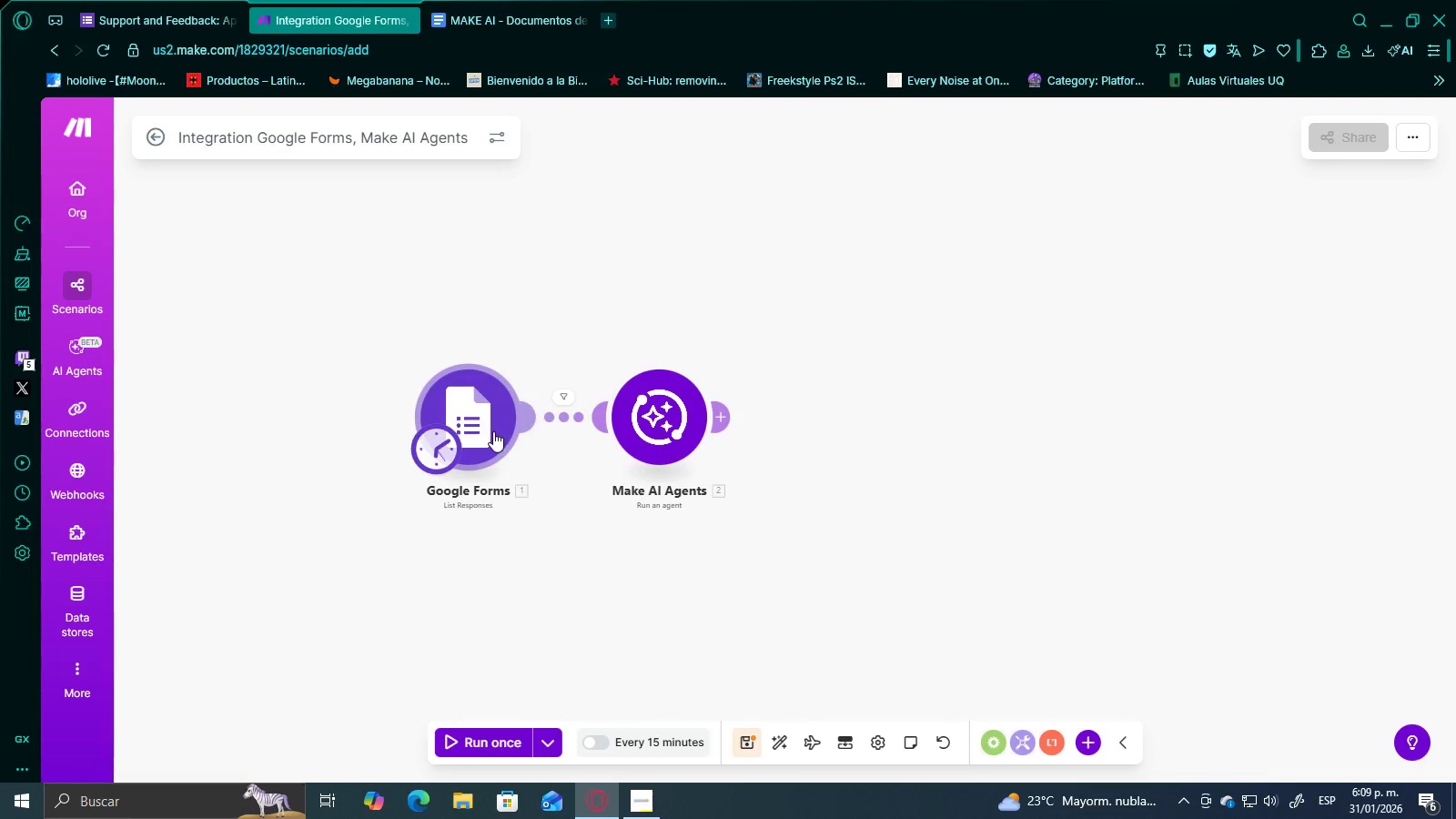 
left_click_drag(start_coordinate=[571, 502], to_coordinate=[700, 548])
 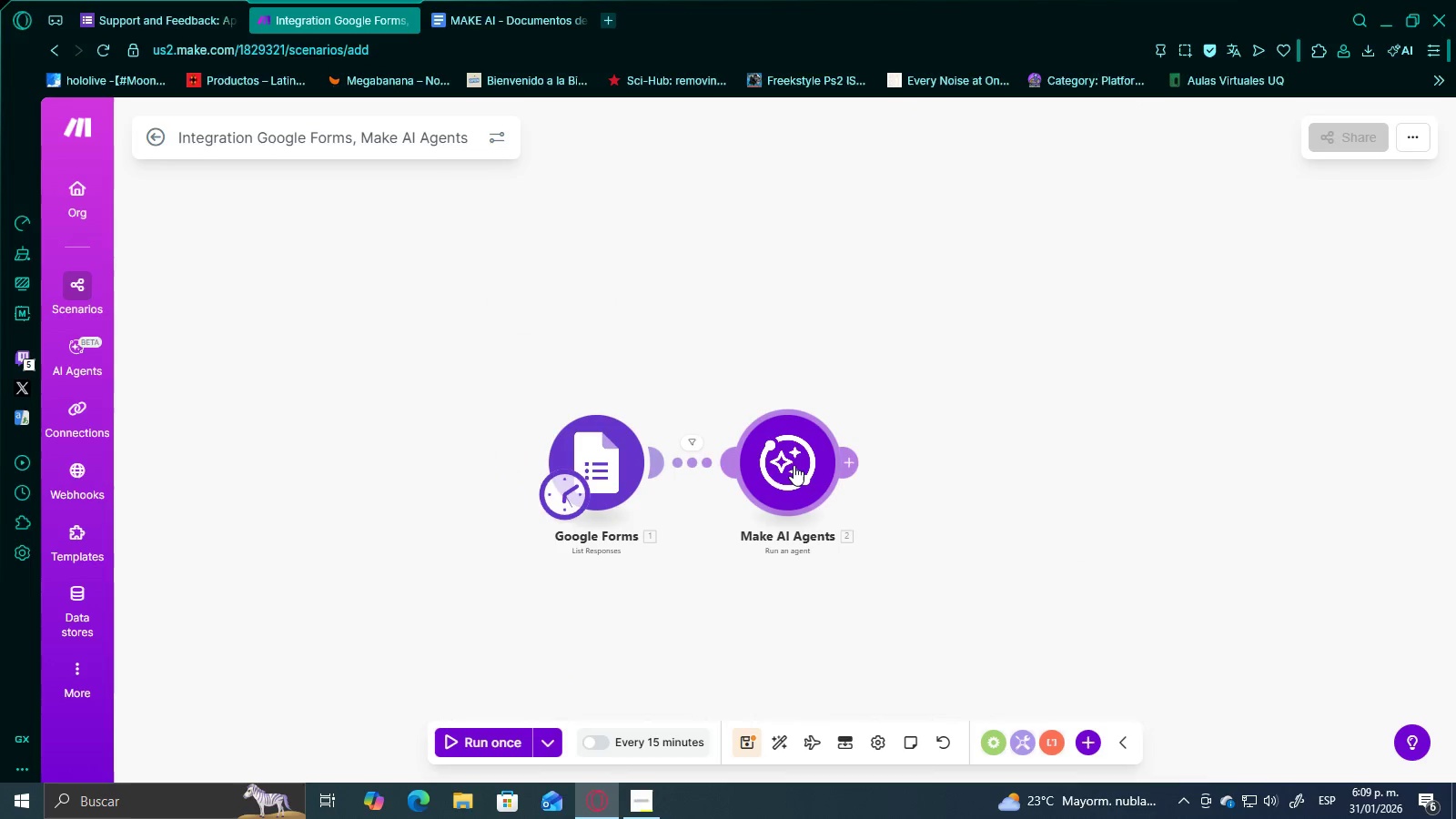 
scroll: coordinate [778, 464], scroll_direction: up, amount: 3.0
 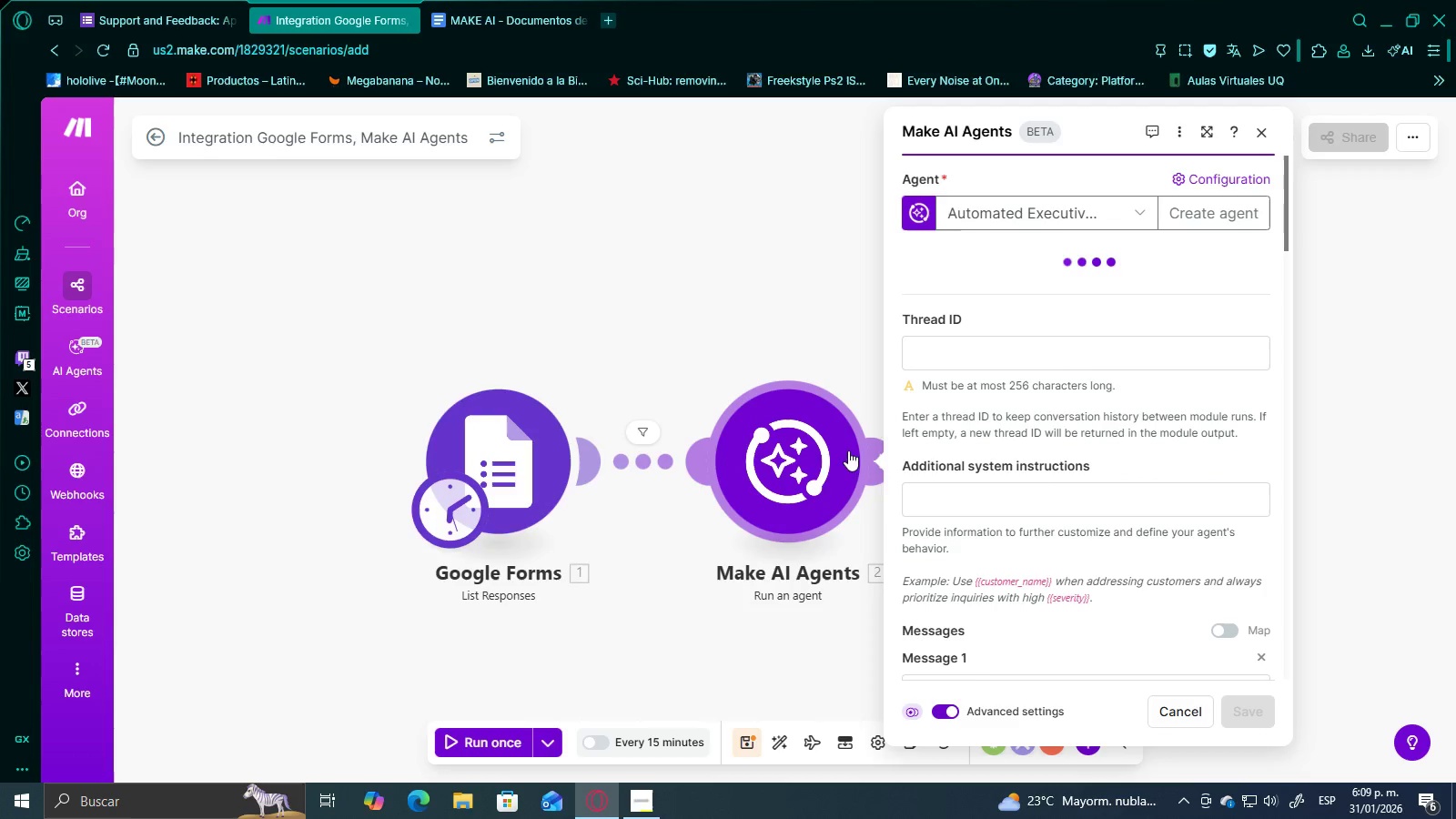 
scroll: coordinate [1099, 501], scroll_direction: down, amount: 5.0
 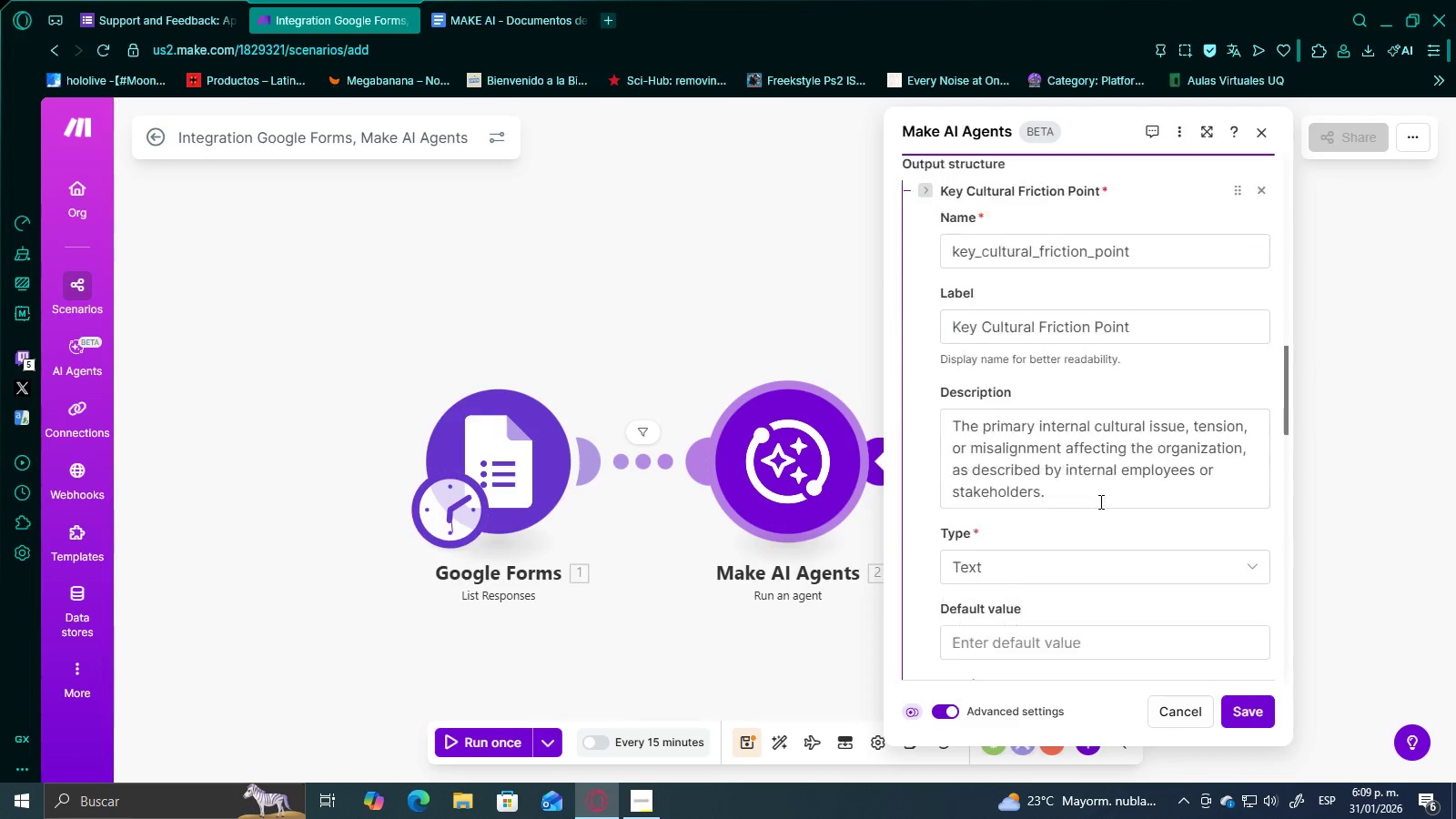 
right_click([783, 458])
 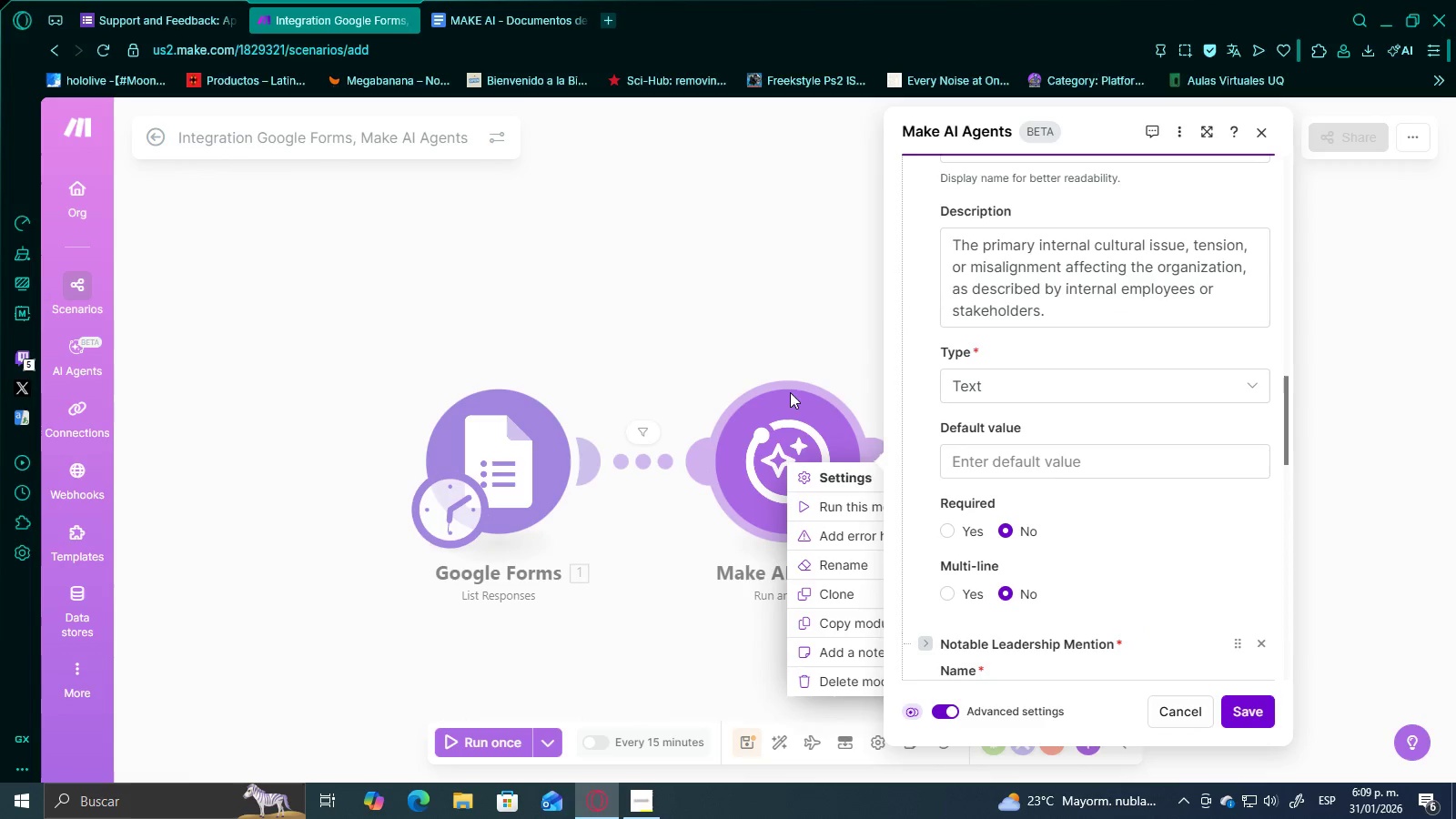 
left_click([806, 506])
 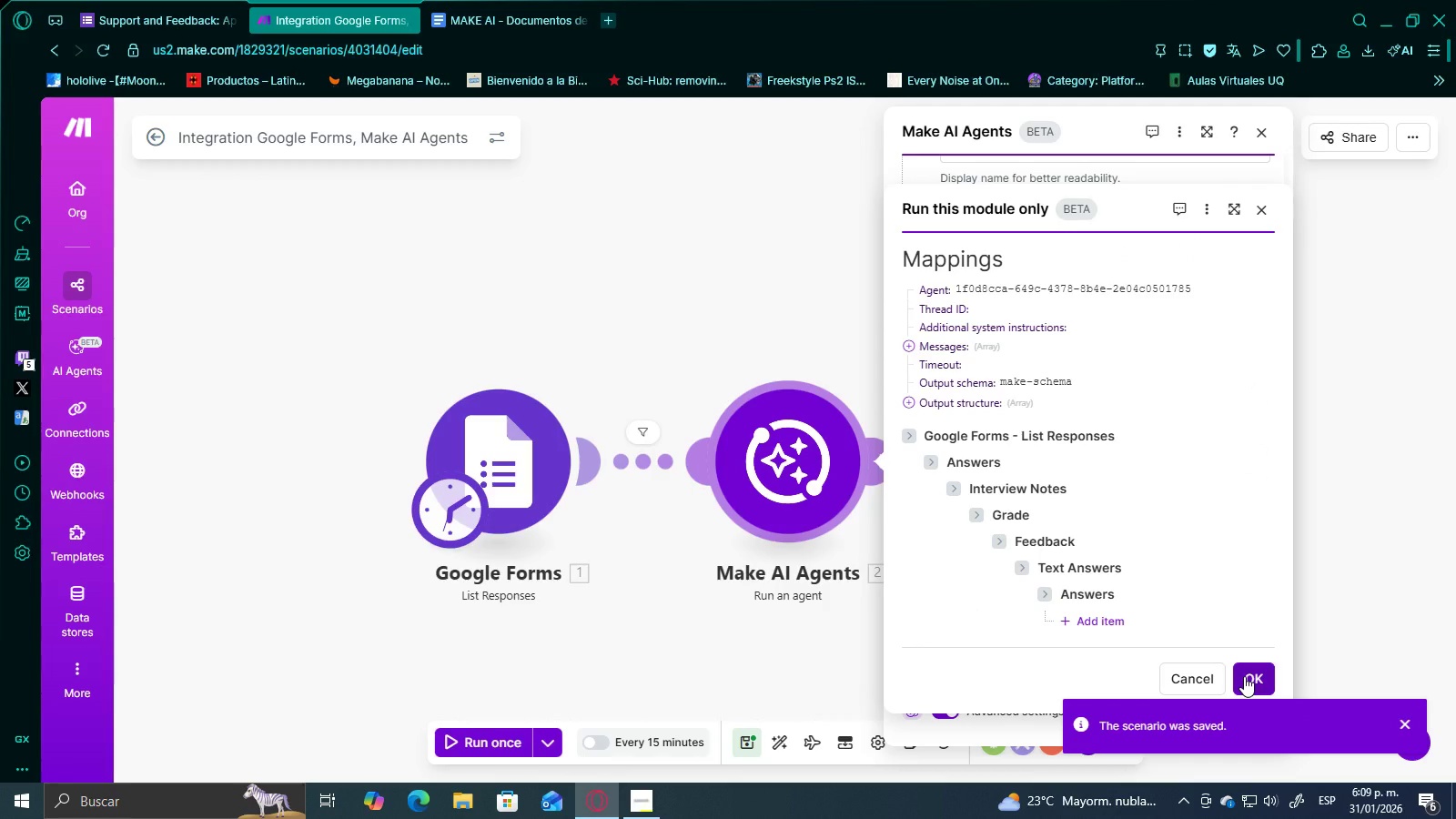 
left_click([1246, 682])
 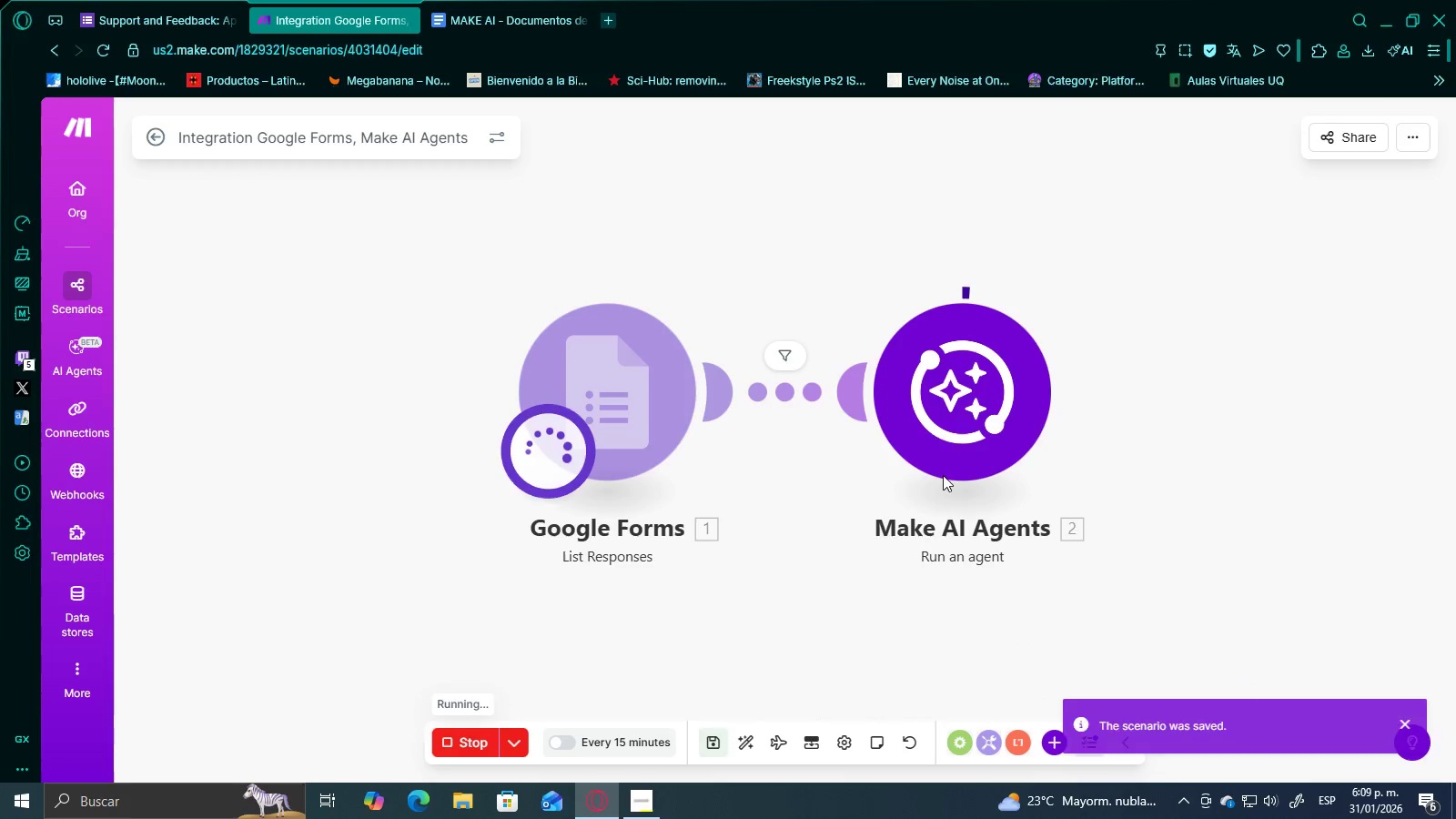 
left_click([941, 389])
 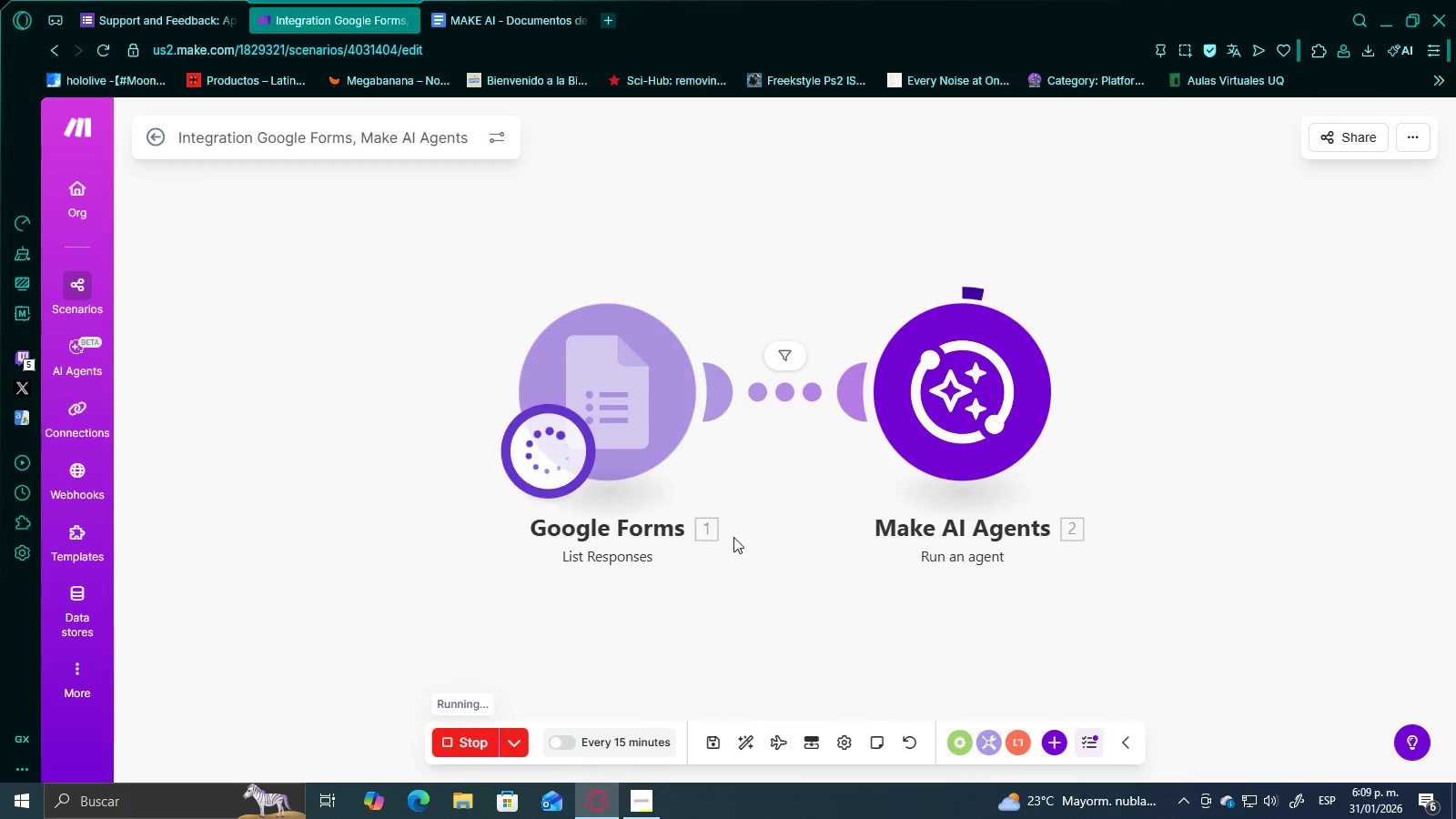 
left_click_drag(start_coordinate=[1072, 606], to_coordinate=[975, 610])
 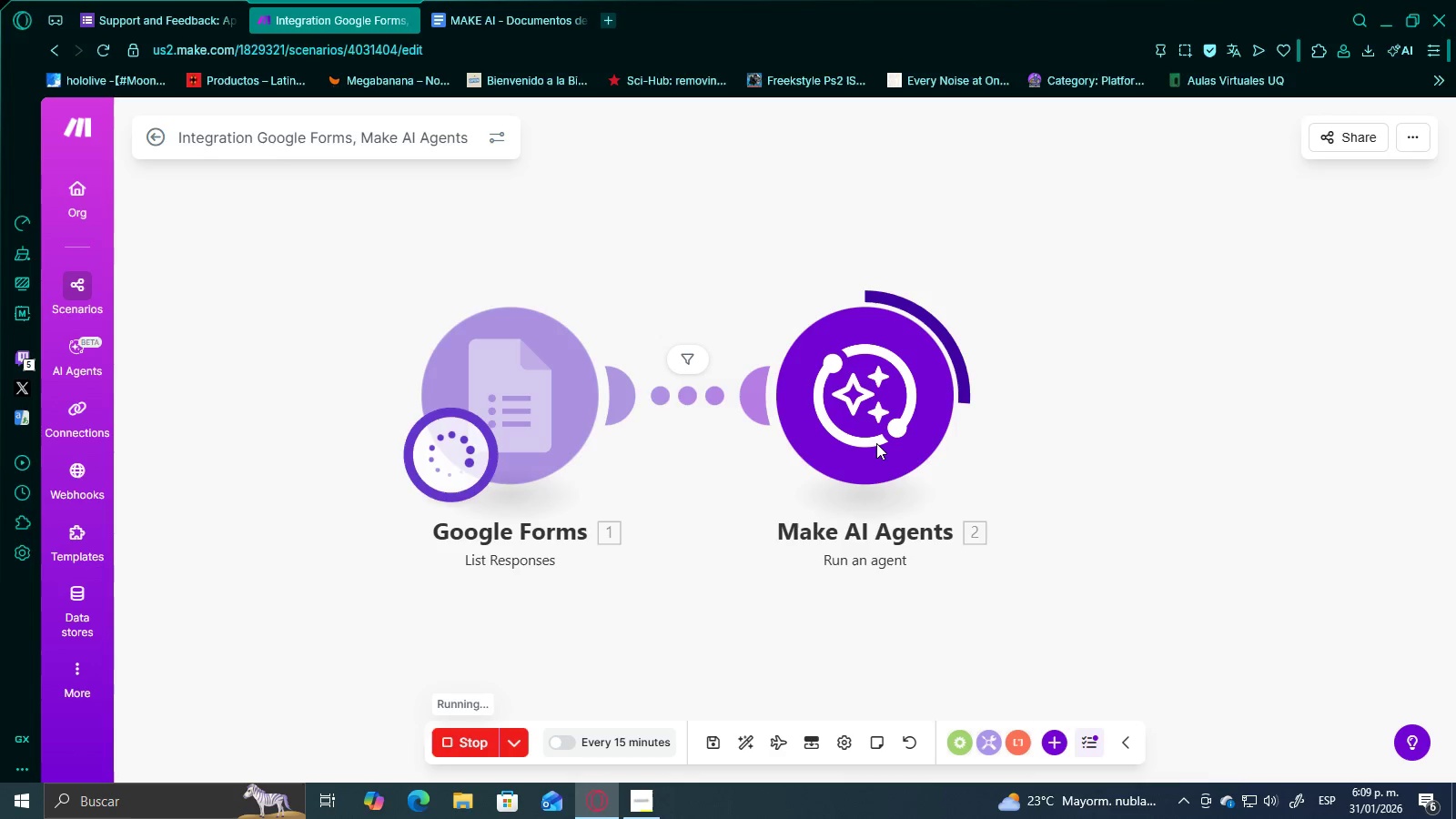 
wait(13.81)
 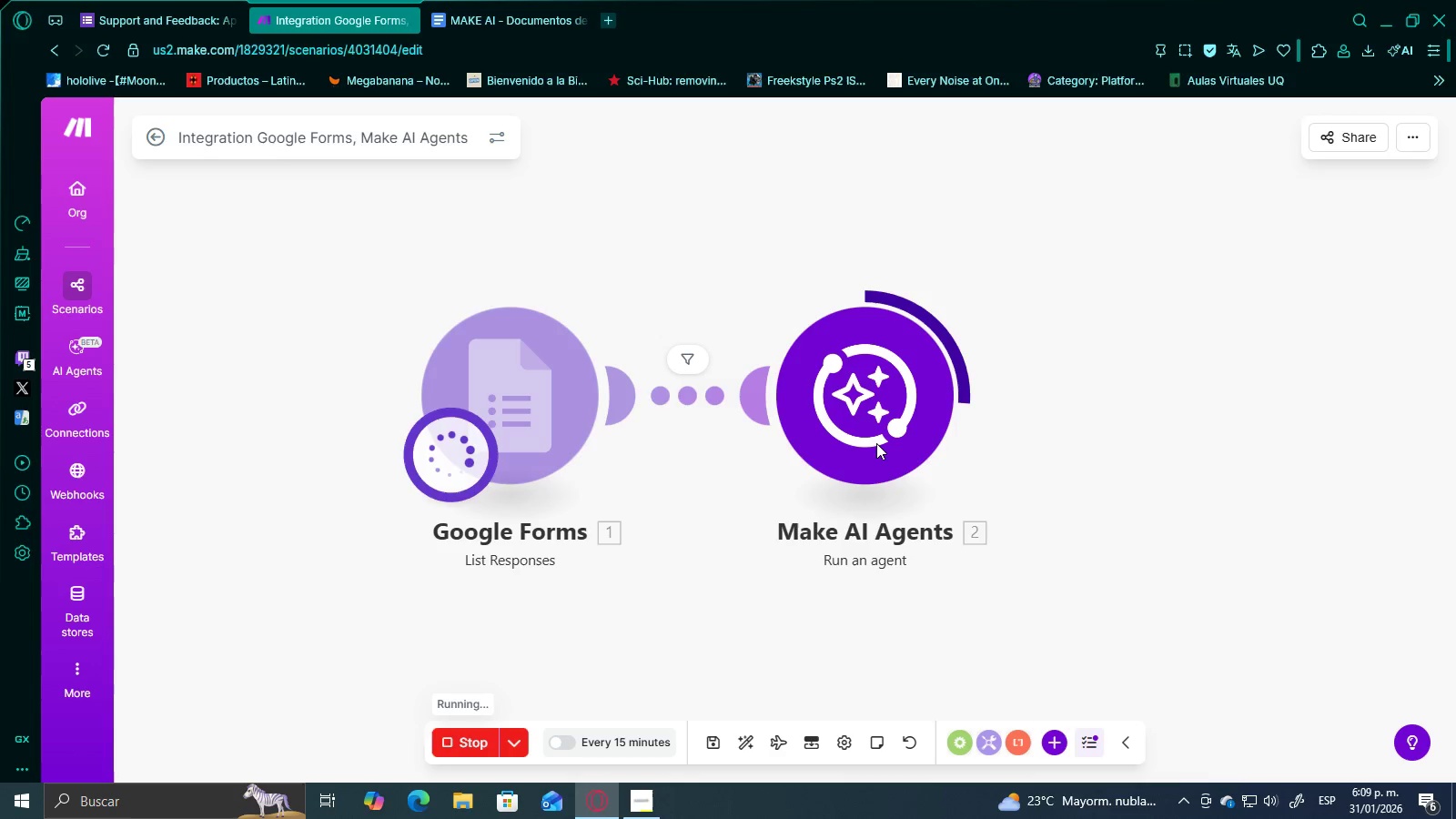 
left_click_drag(start_coordinate=[1117, 538], to_coordinate=[1226, 541])
 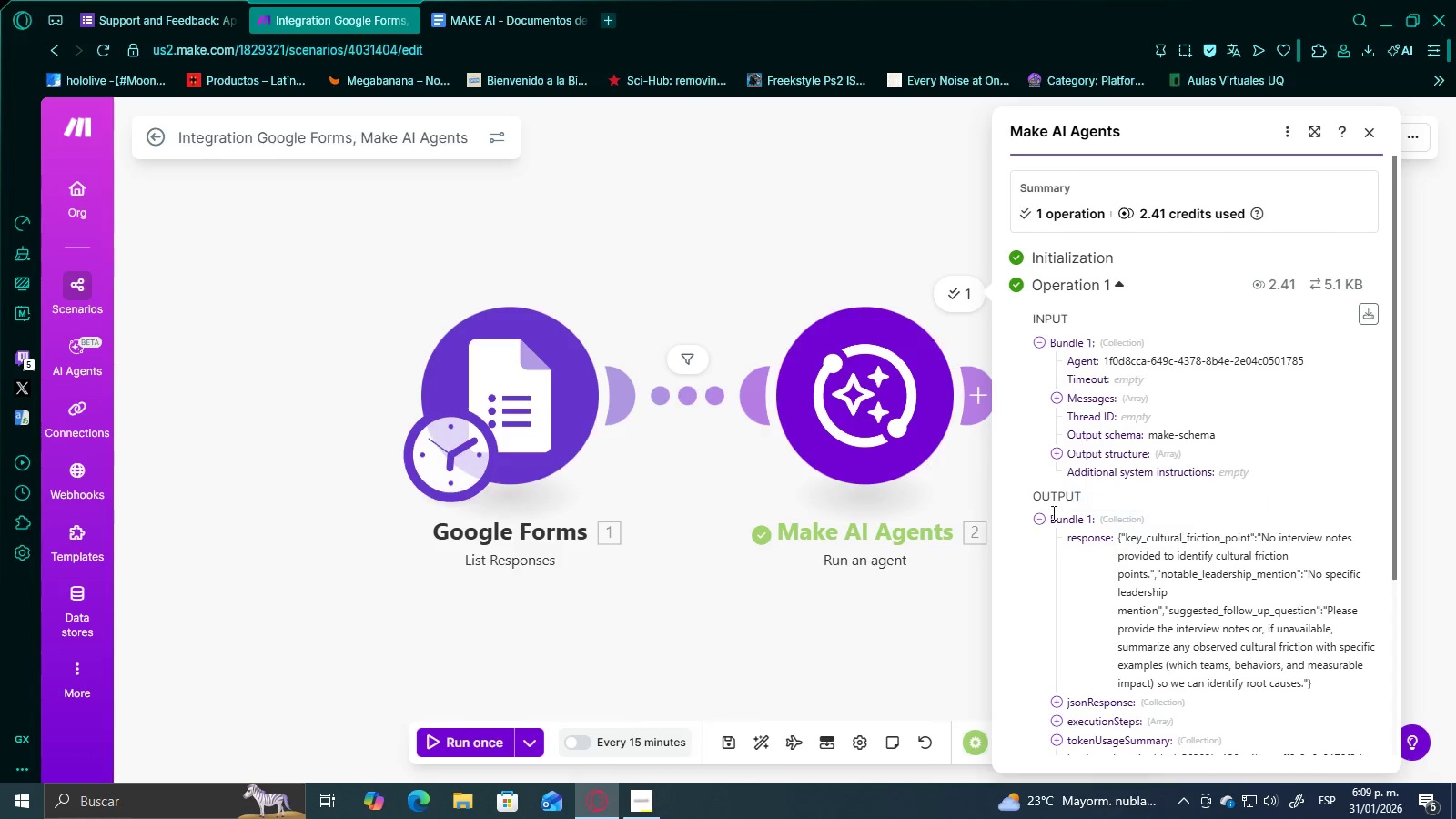 
double_click([723, 308])
 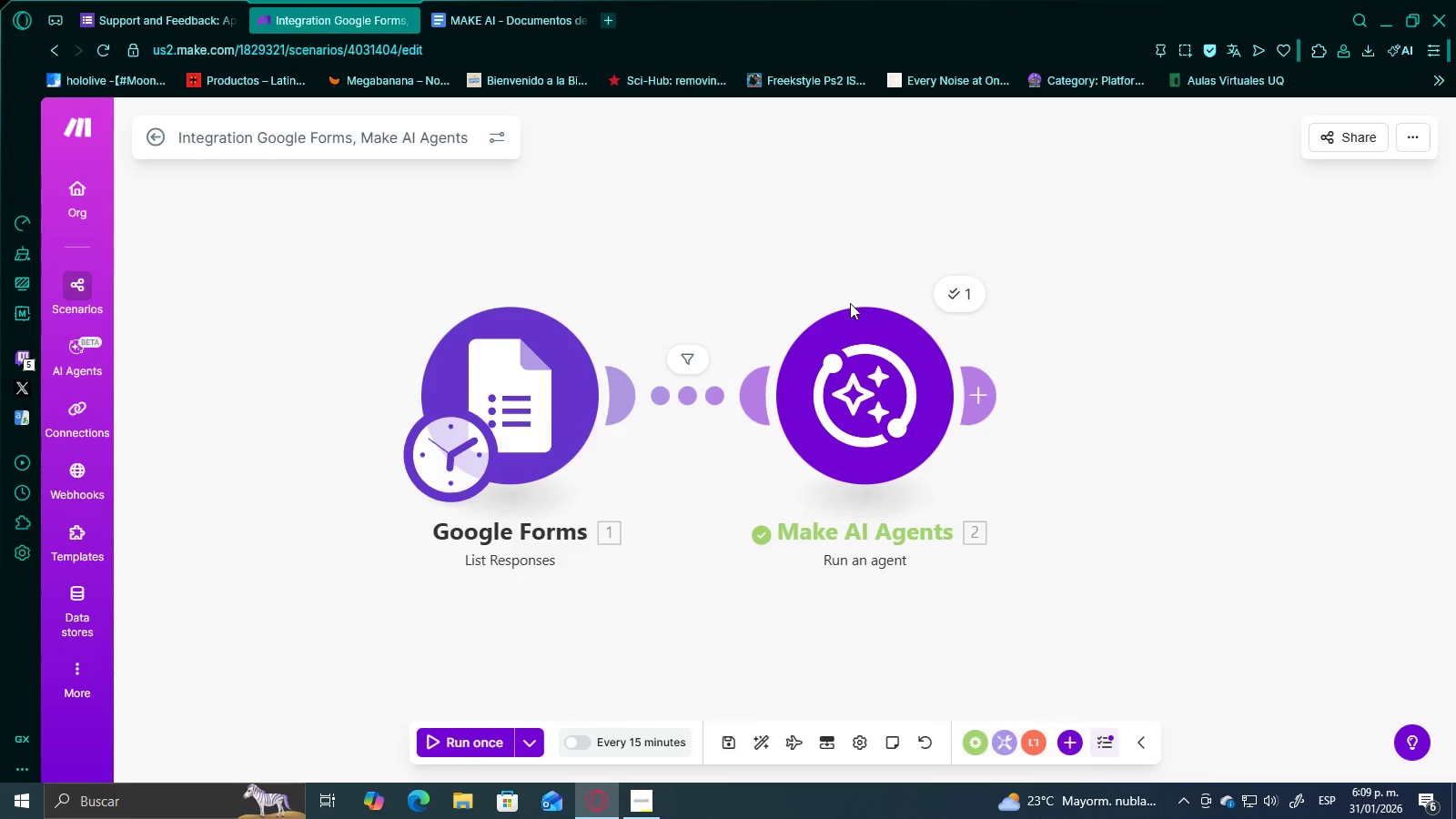 
left_click_drag(start_coordinate=[1164, 359], to_coordinate=[930, 412])
 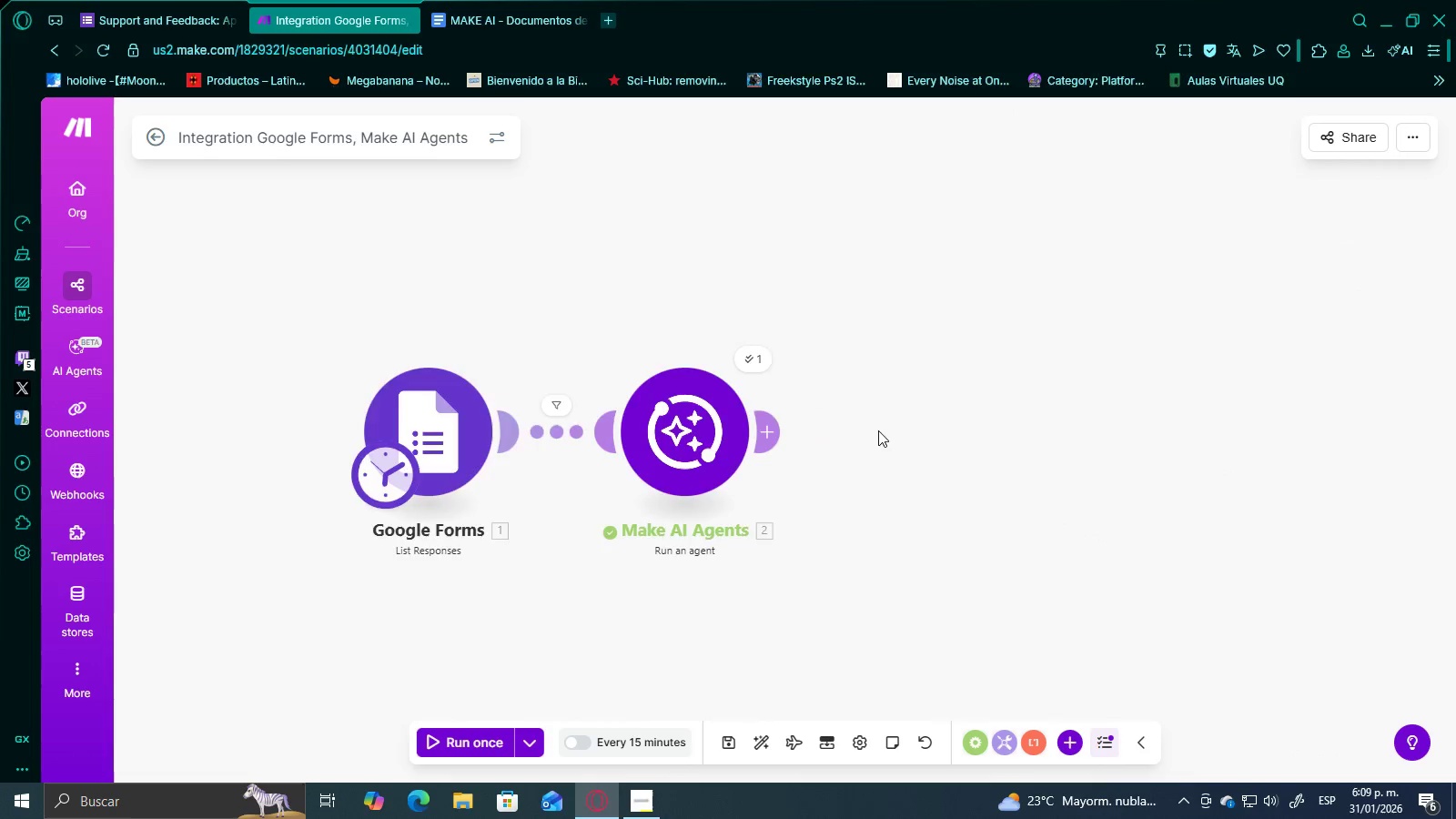 
scroll: coordinate [1069, 338], scroll_direction: down, amount: 3.0
 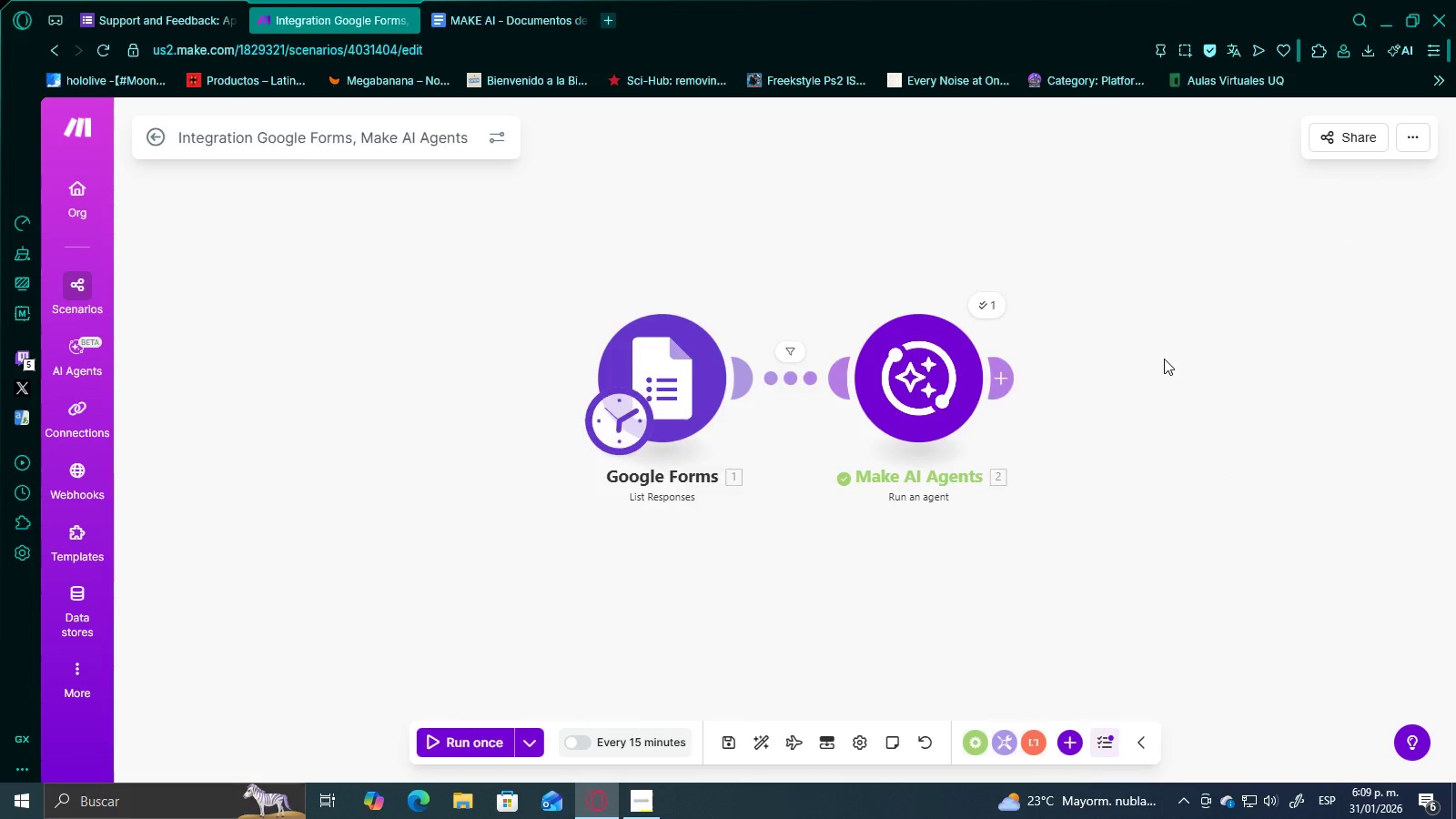 
left_click_drag(start_coordinate=[899, 484], to_coordinate=[794, 506])
 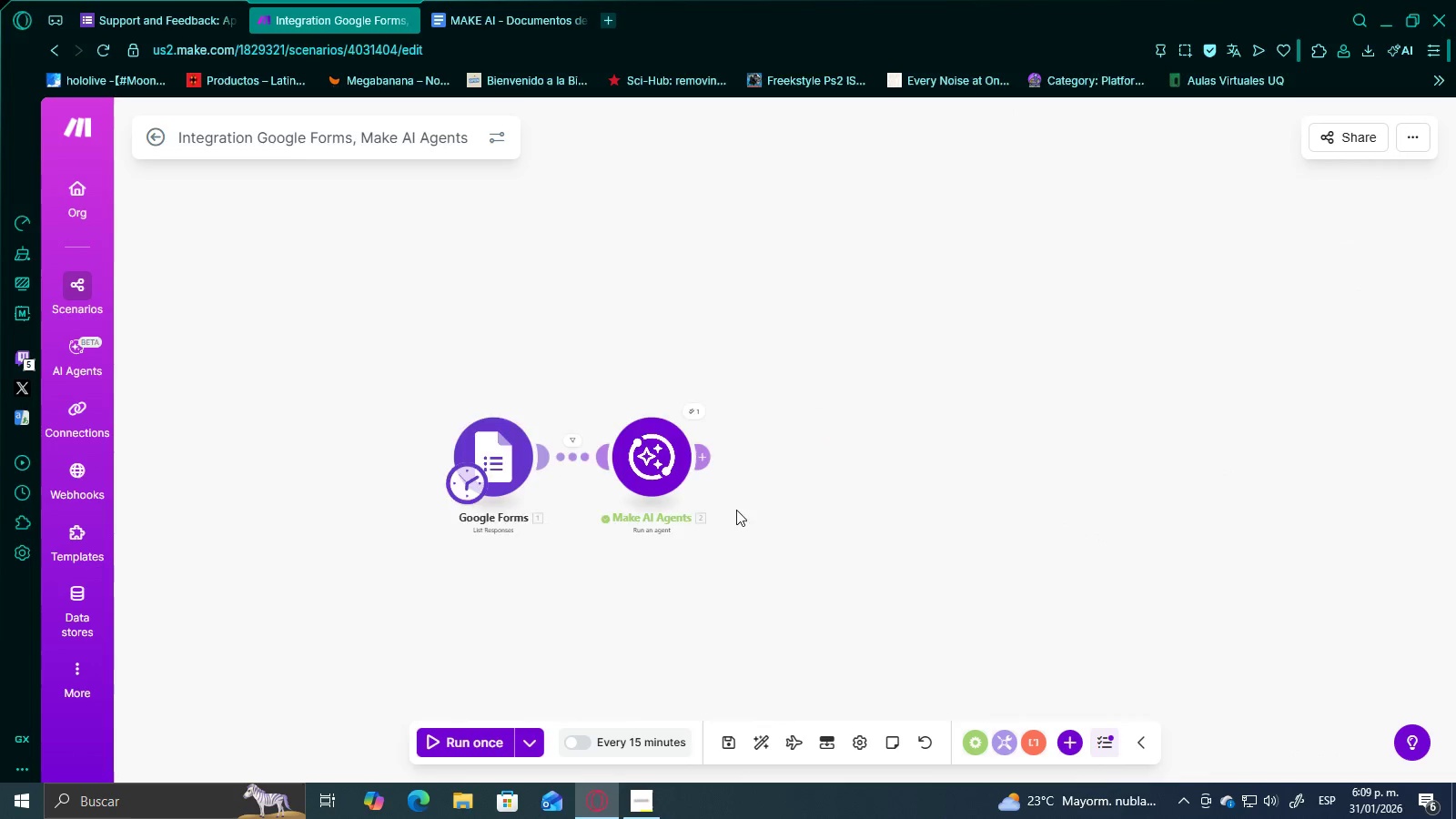 
scroll: coordinate [869, 444], scroll_direction: down, amount: 3.0
 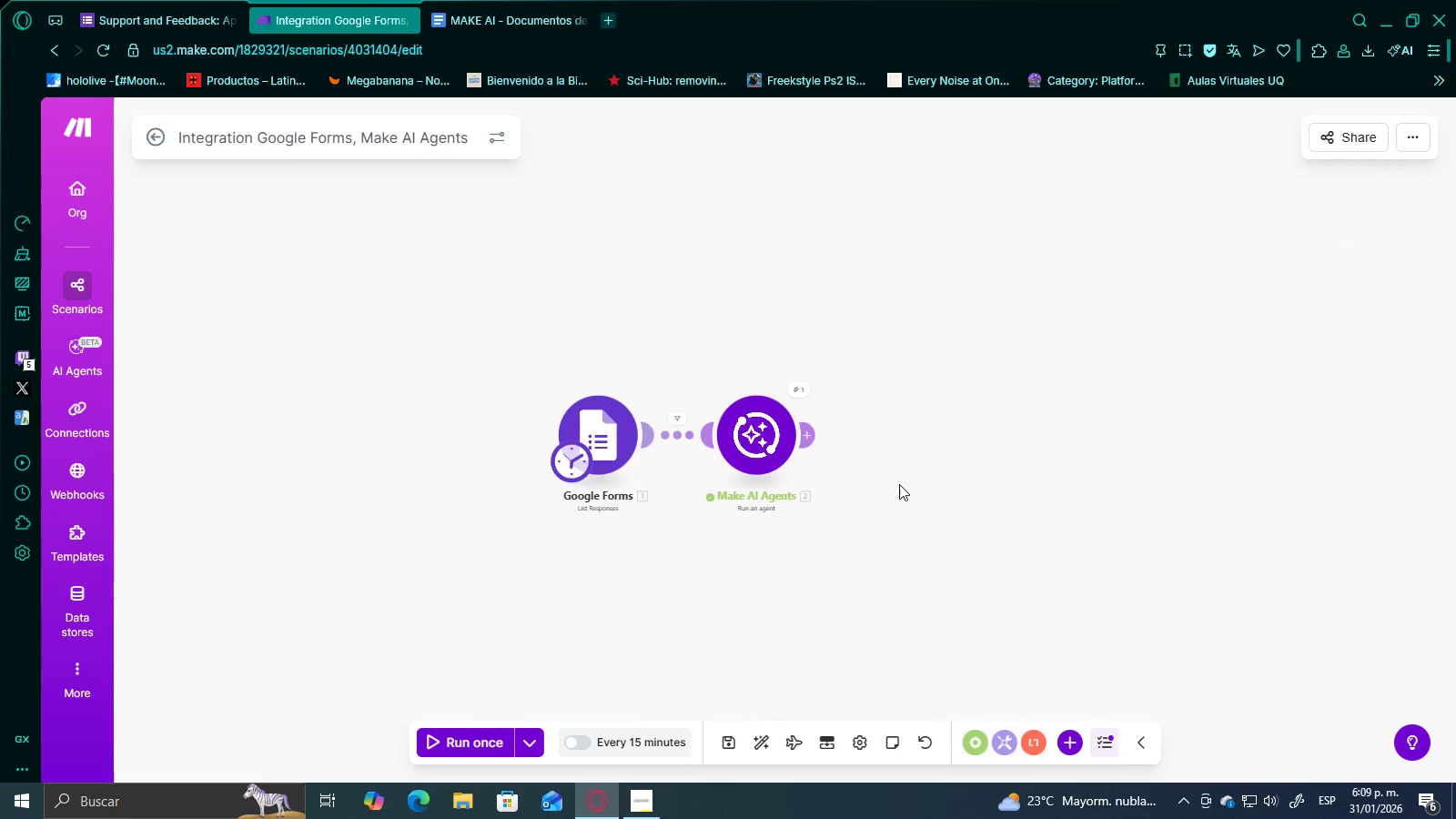 
scroll: coordinate [785, 475], scroll_direction: up, amount: 4.0
 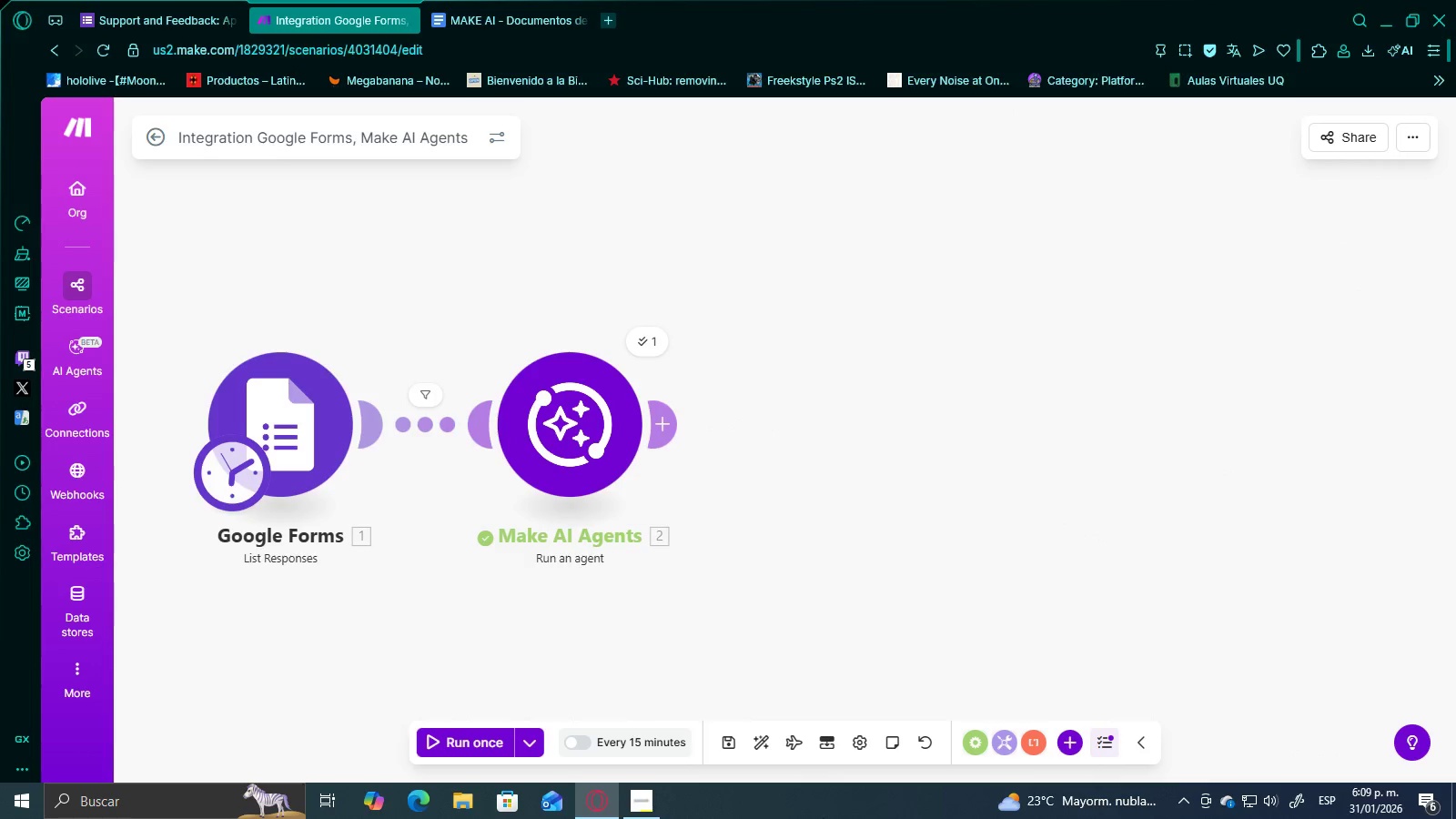 
left_click([631, 806])